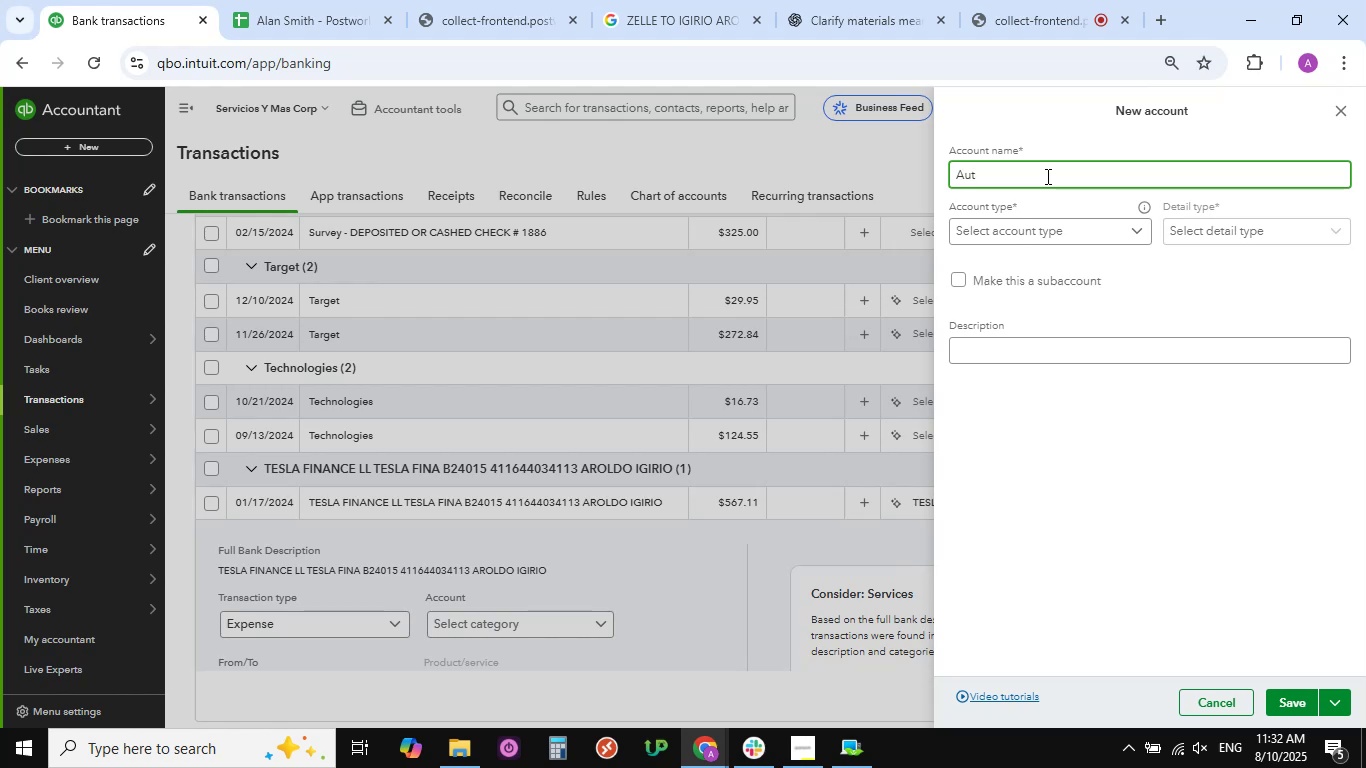 
hold_key(key=Backspace, duration=0.71)
 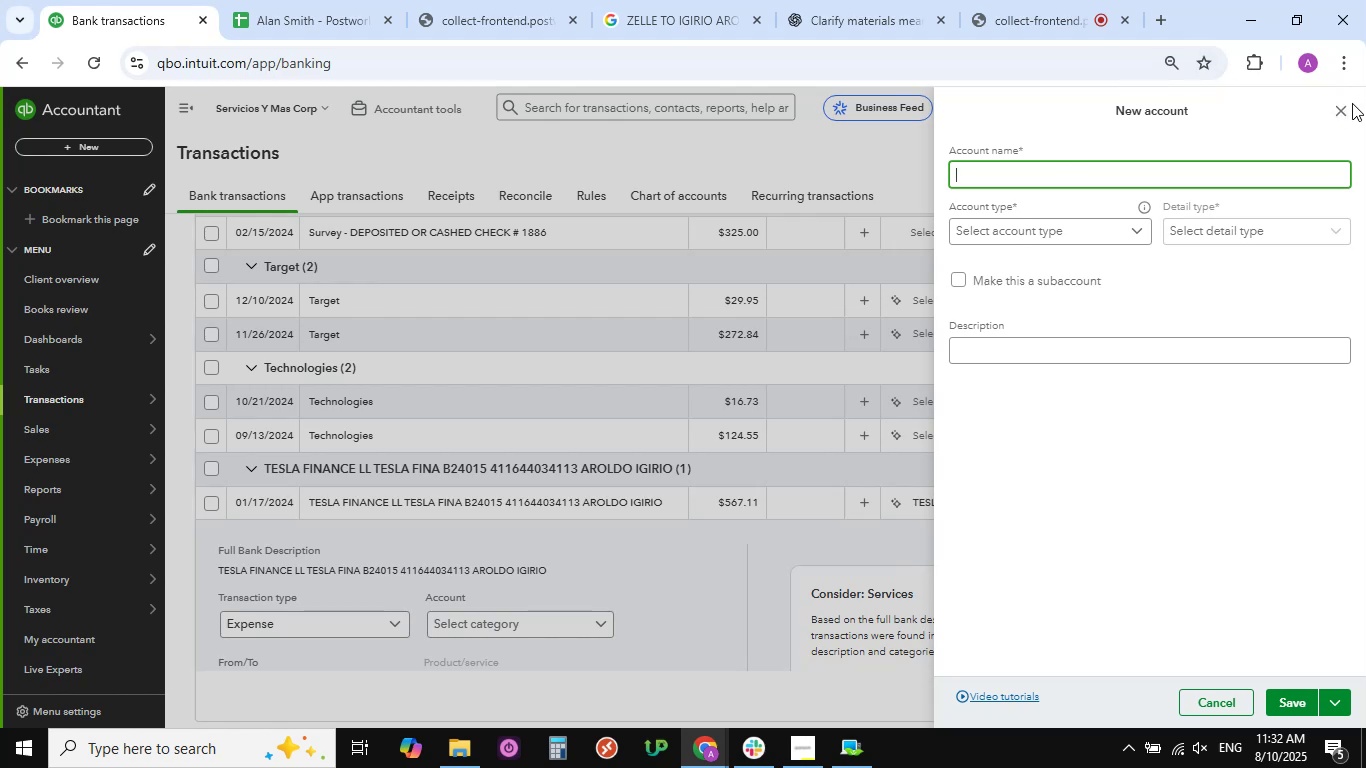 
left_click([1343, 106])
 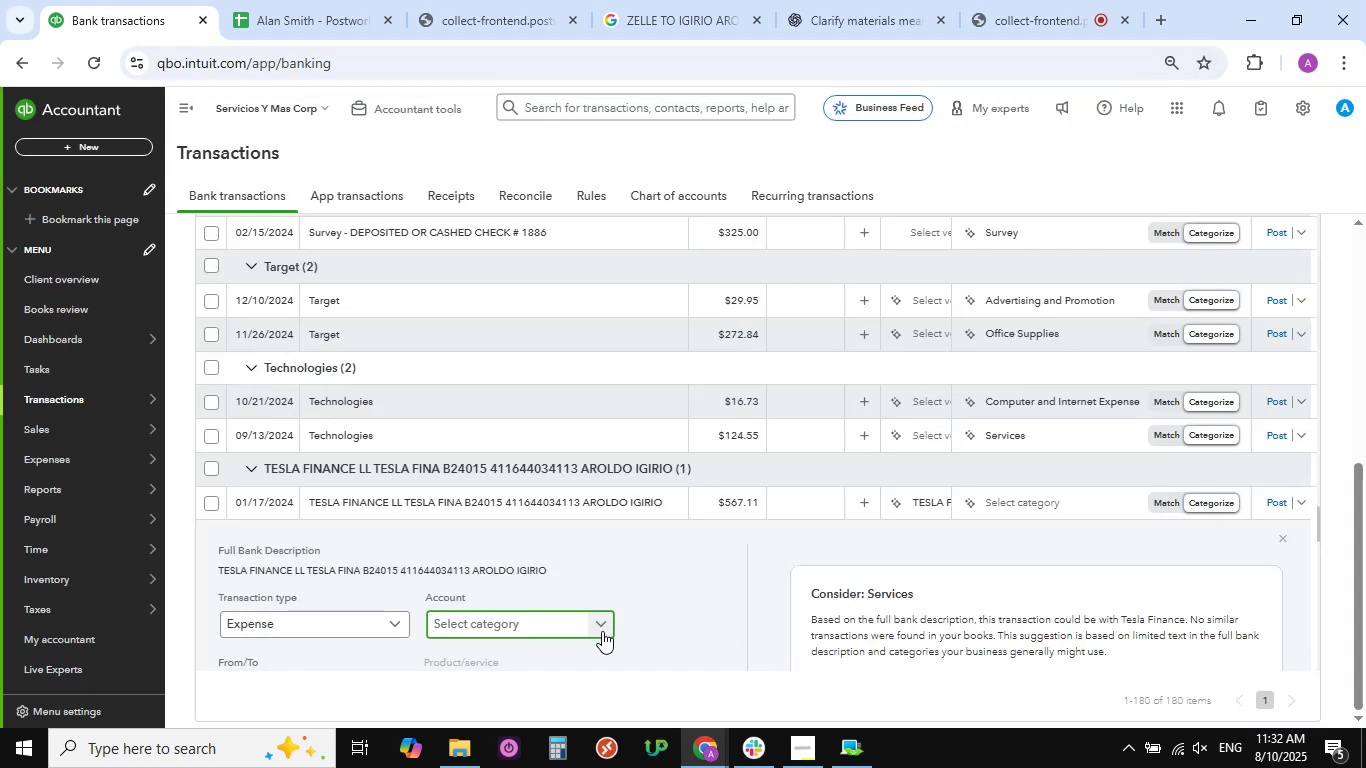 
left_click([600, 631])
 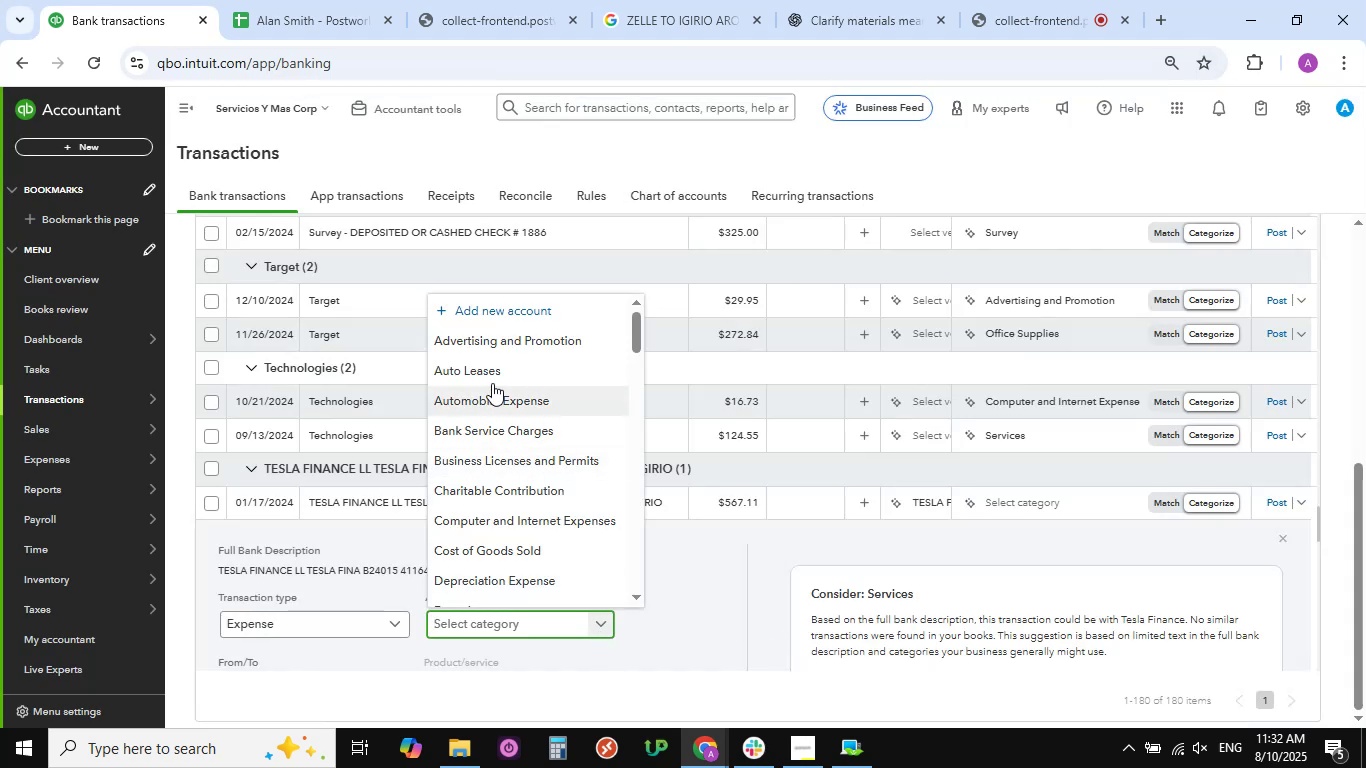 
left_click([495, 371])
 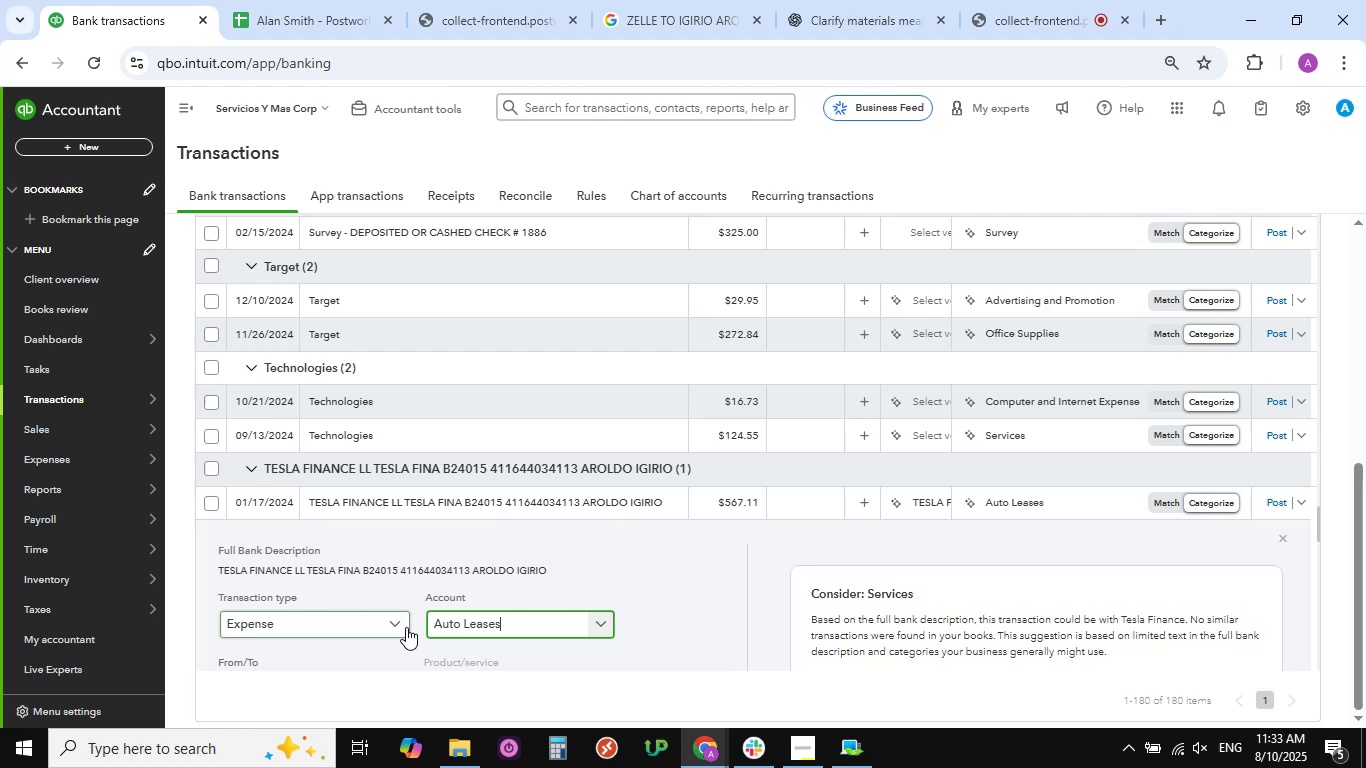 
left_click([398, 626])
 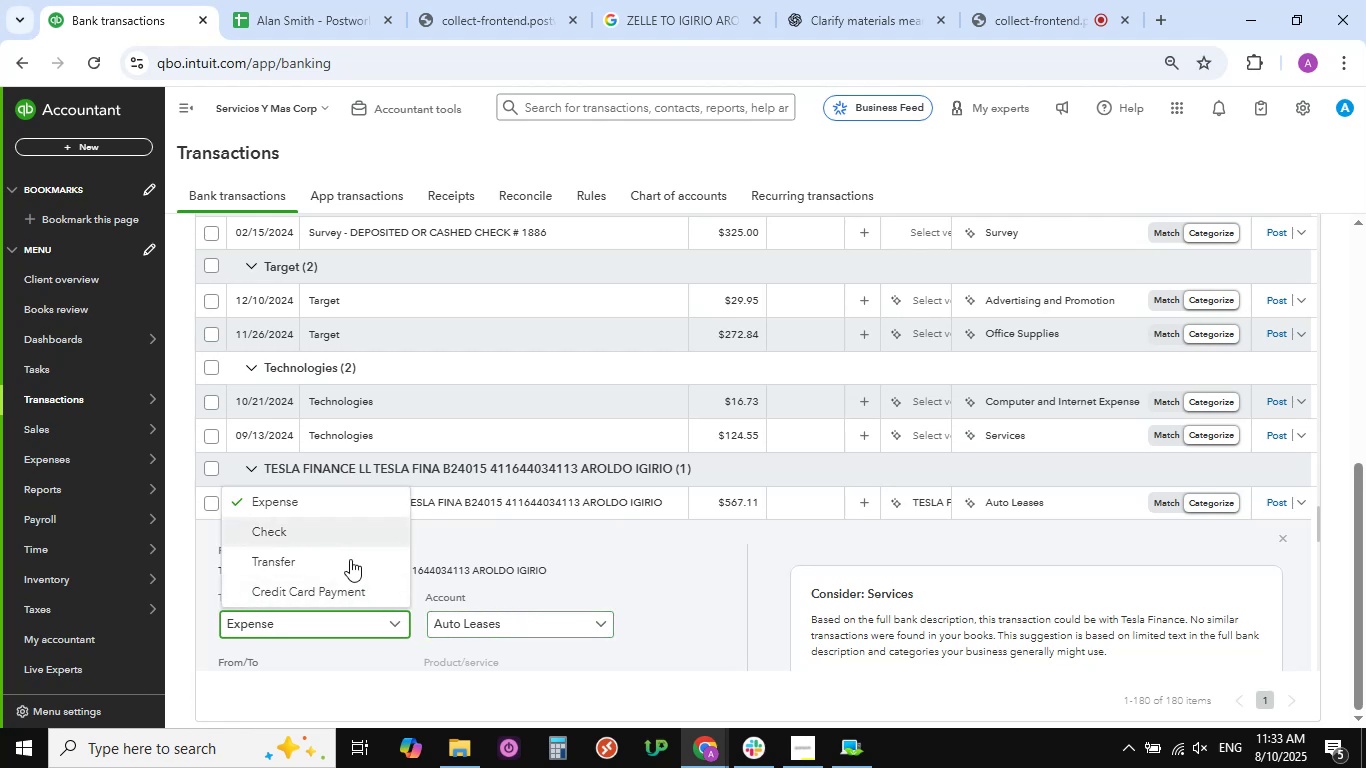 
left_click([719, 613])
 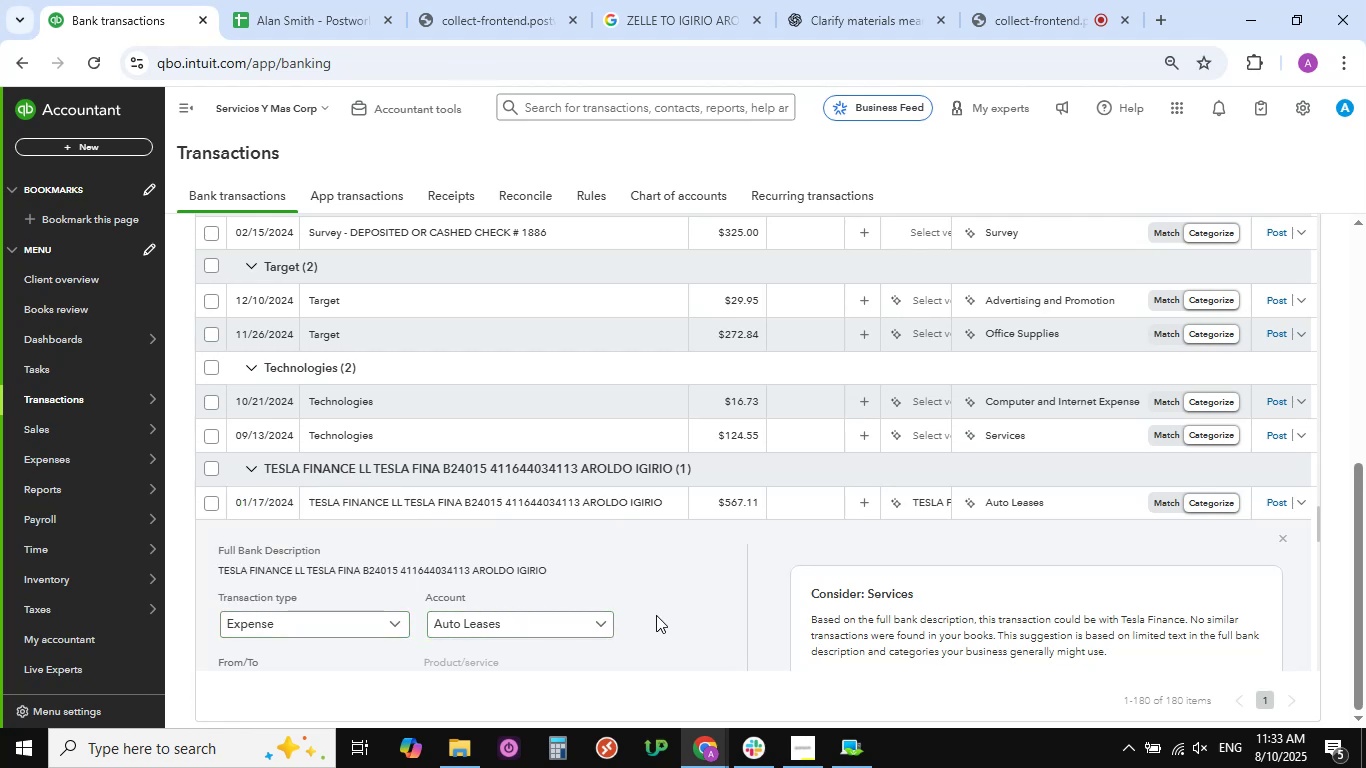 
scroll: coordinate [453, 574], scroll_direction: down, amount: 12.0
 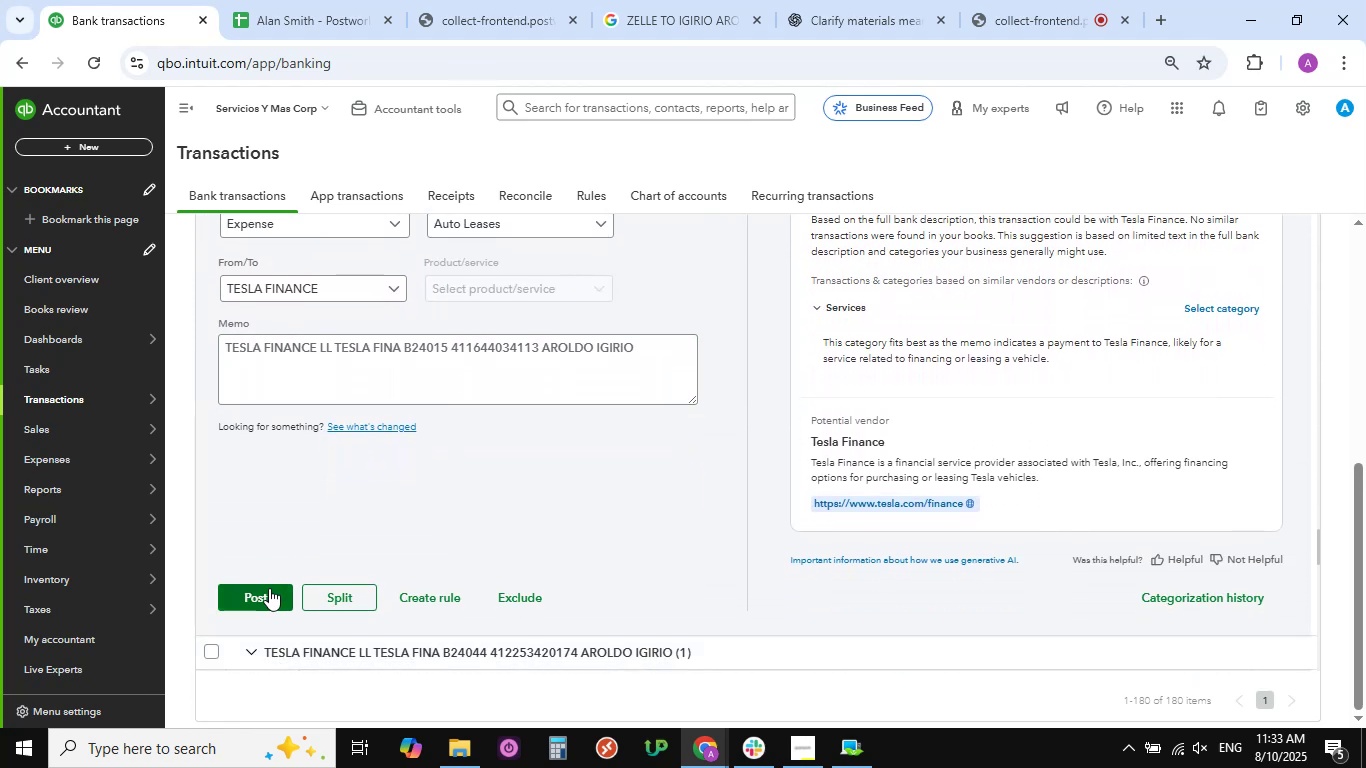 
left_click([269, 588])
 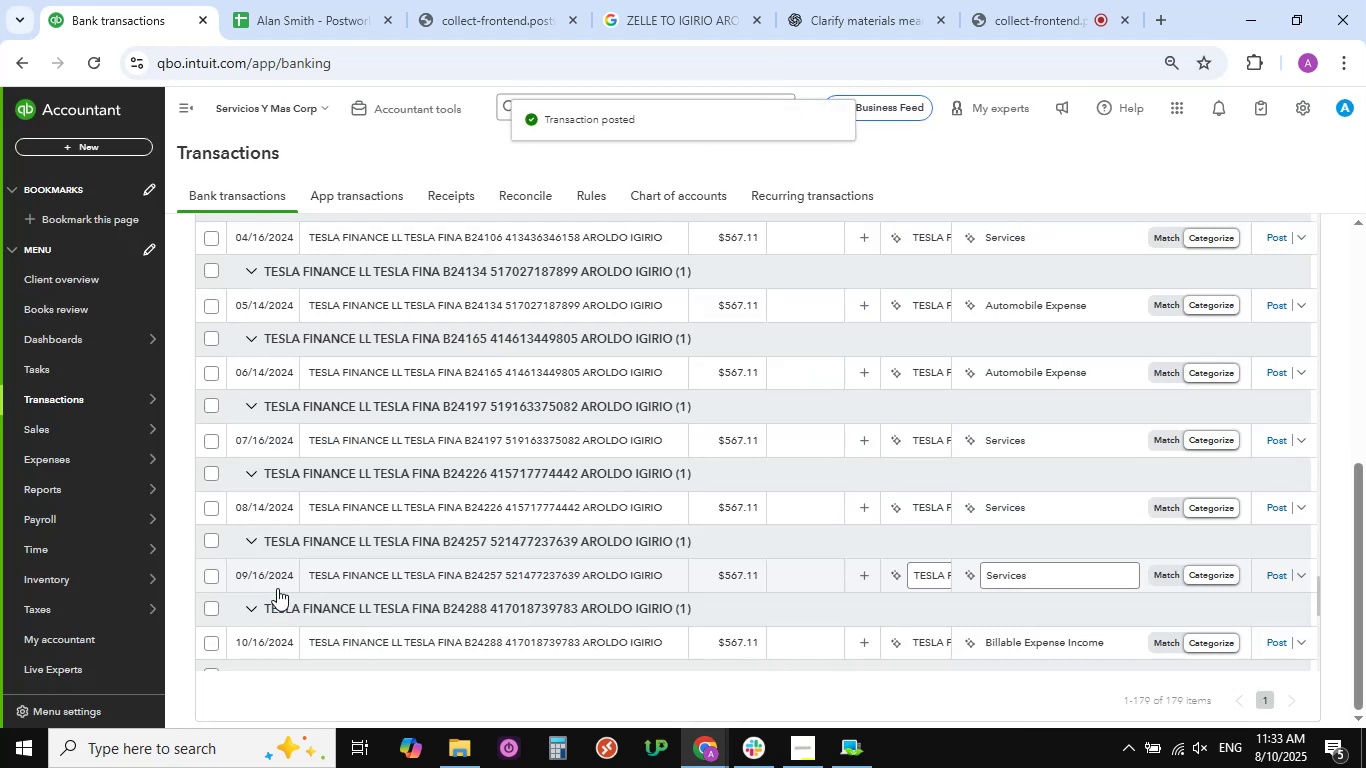 
wait(7.81)
 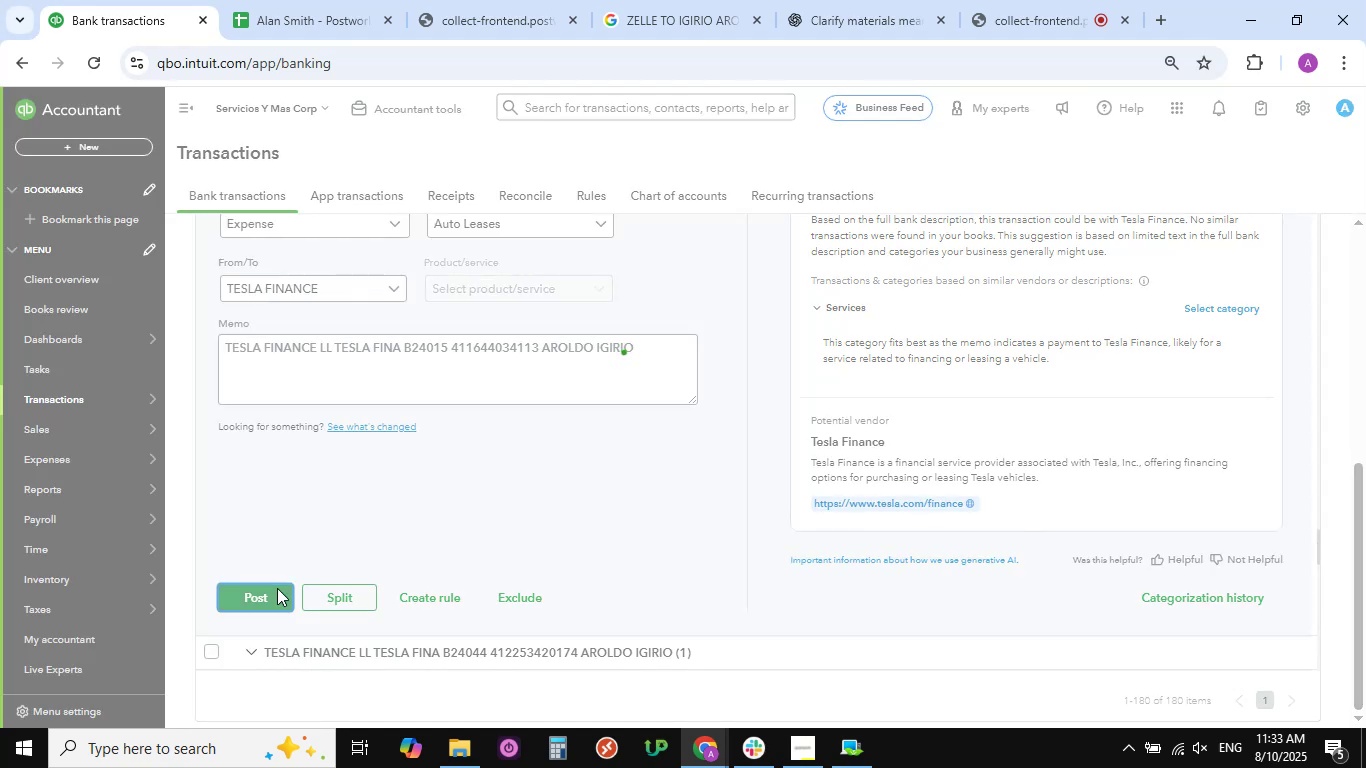 
scroll: coordinate [350, 542], scroll_direction: up, amount: 9.0
 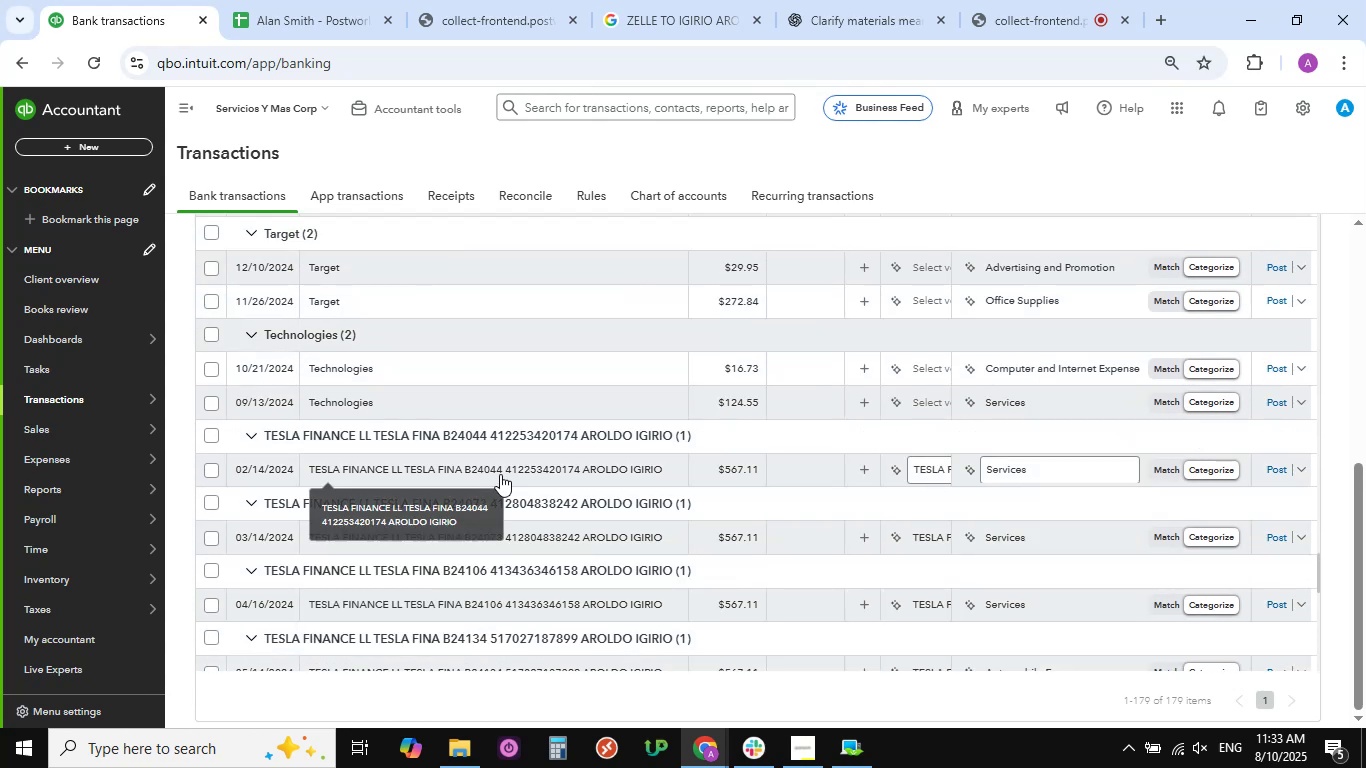 
left_click([500, 472])
 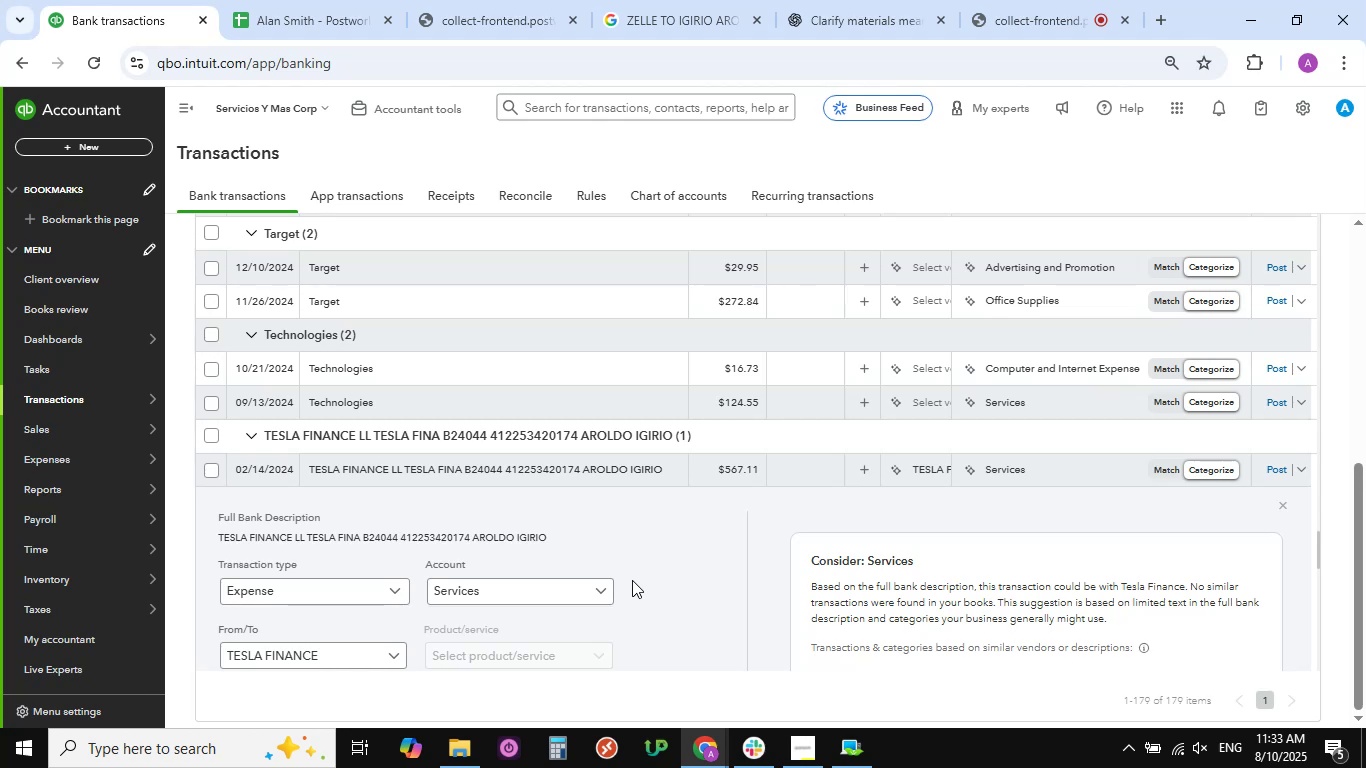 
wait(14.01)
 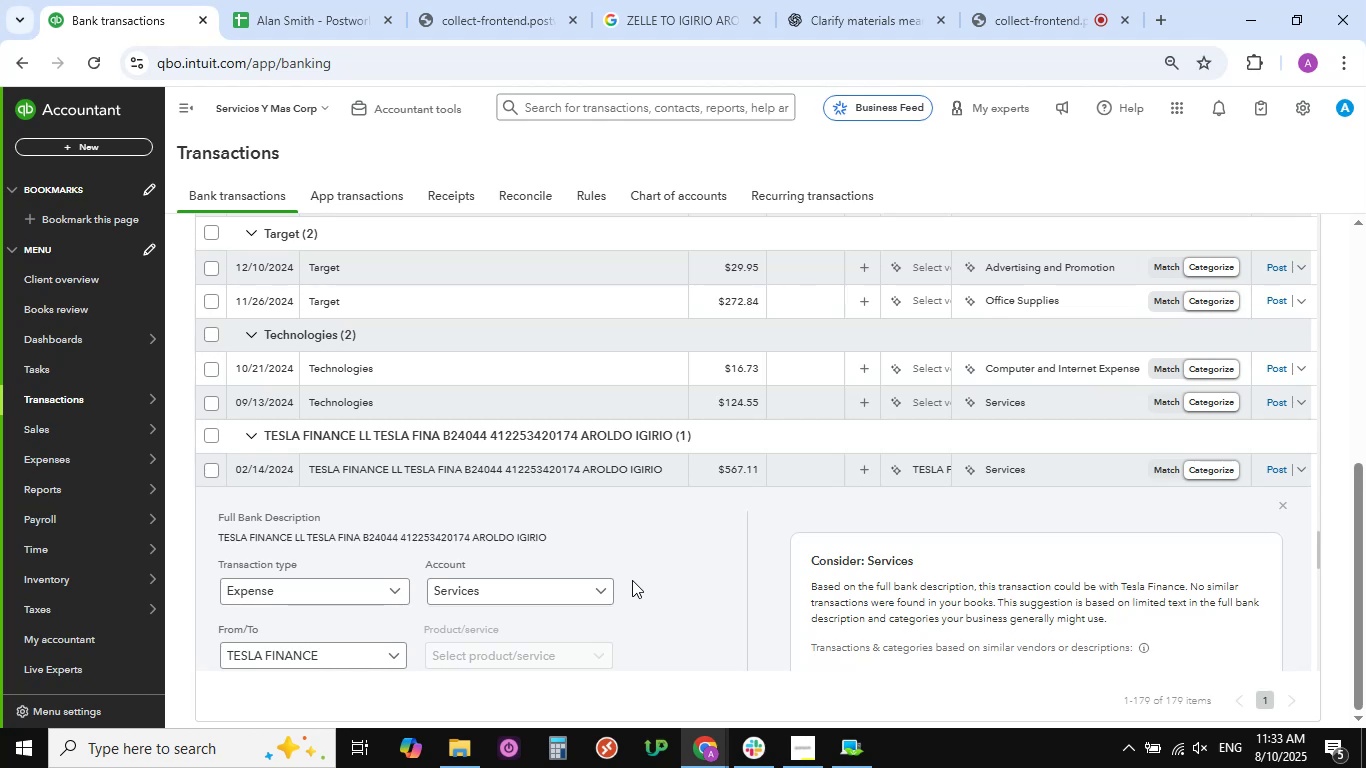 
left_click([602, 591])
 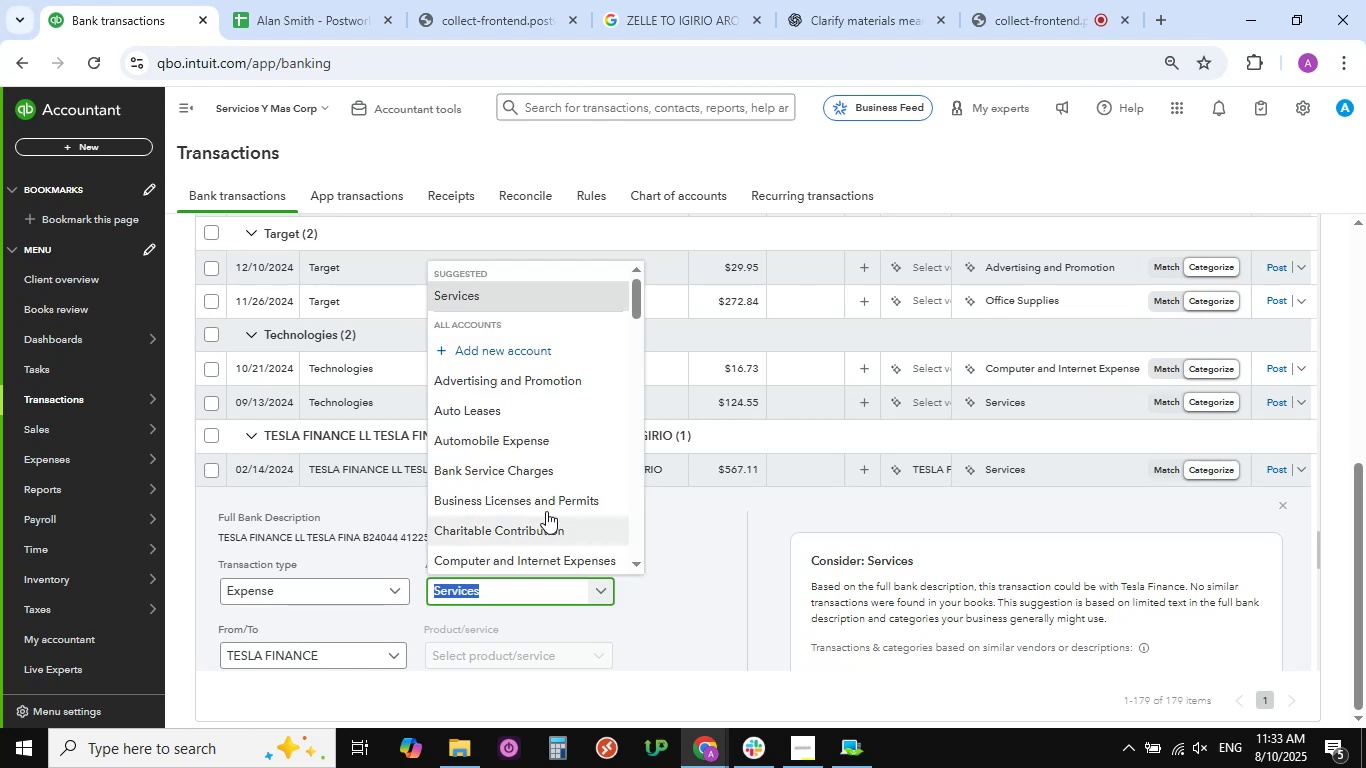 
scroll: coordinate [538, 477], scroll_direction: down, amount: 5.0
 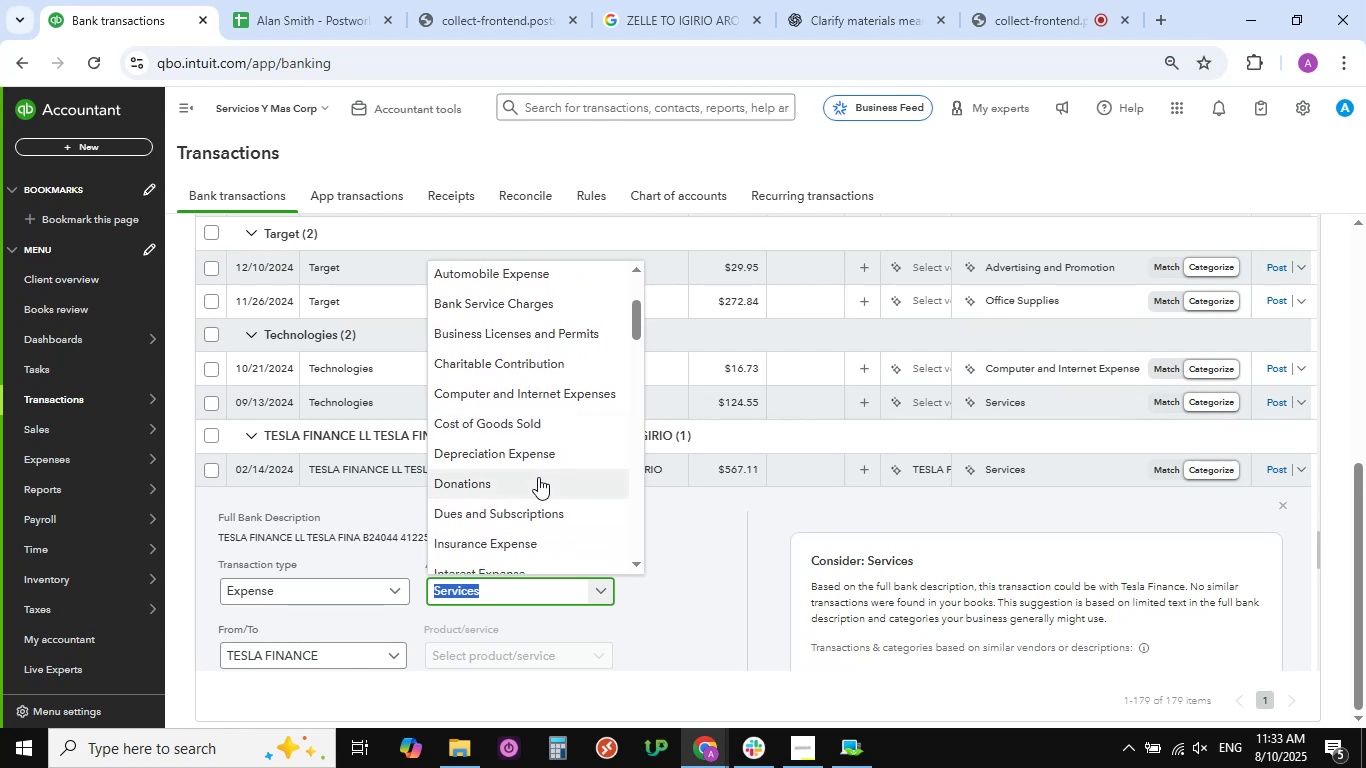 
wait(5.55)
 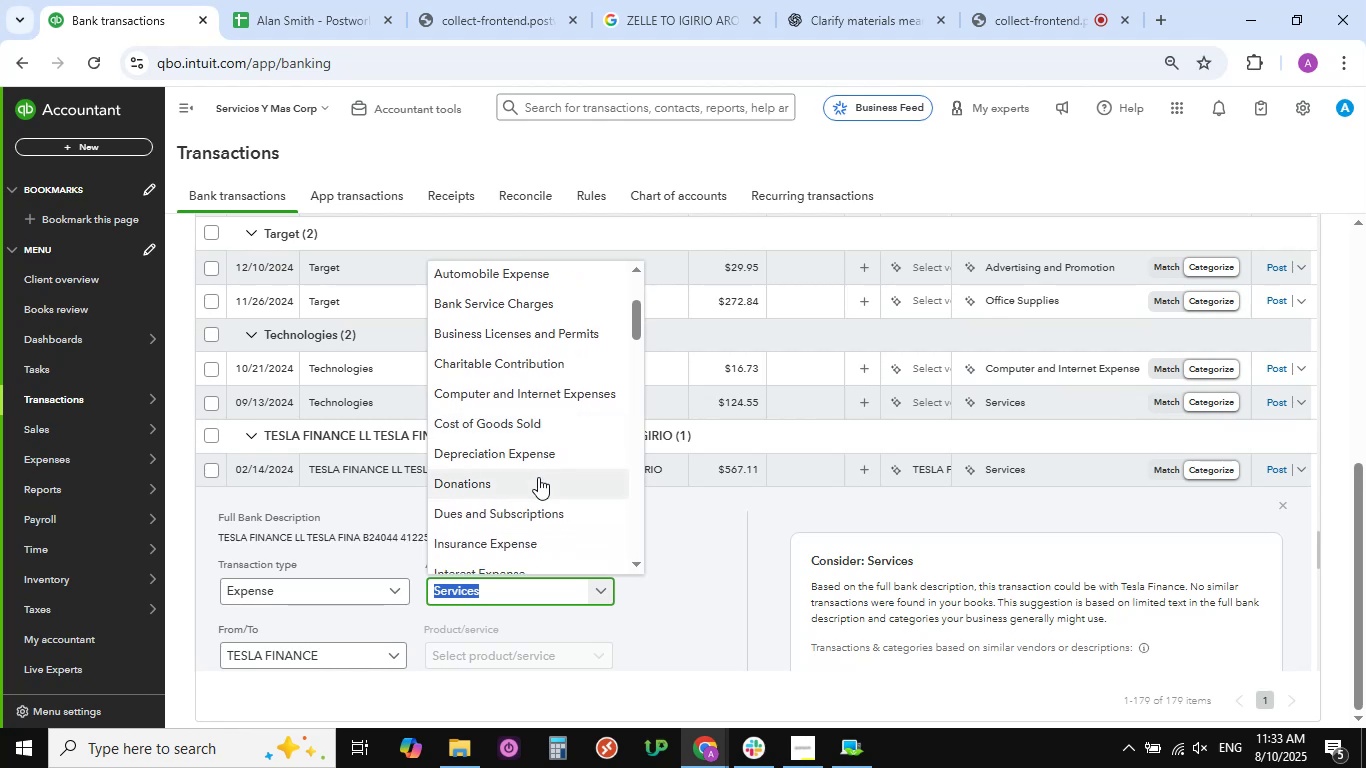 
scroll: coordinate [502, 489], scroll_direction: down, amount: 9.0
 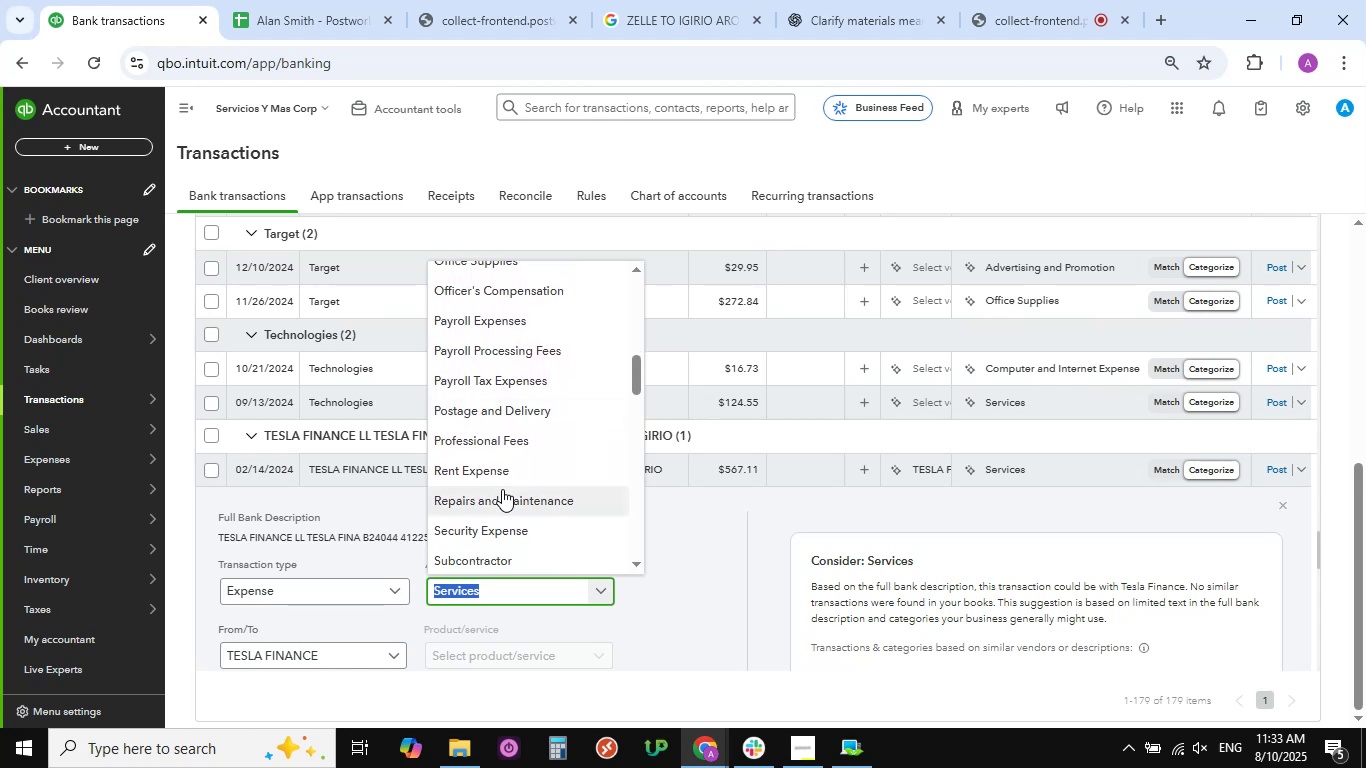 
scroll: coordinate [502, 489], scroll_direction: up, amount: 20.0
 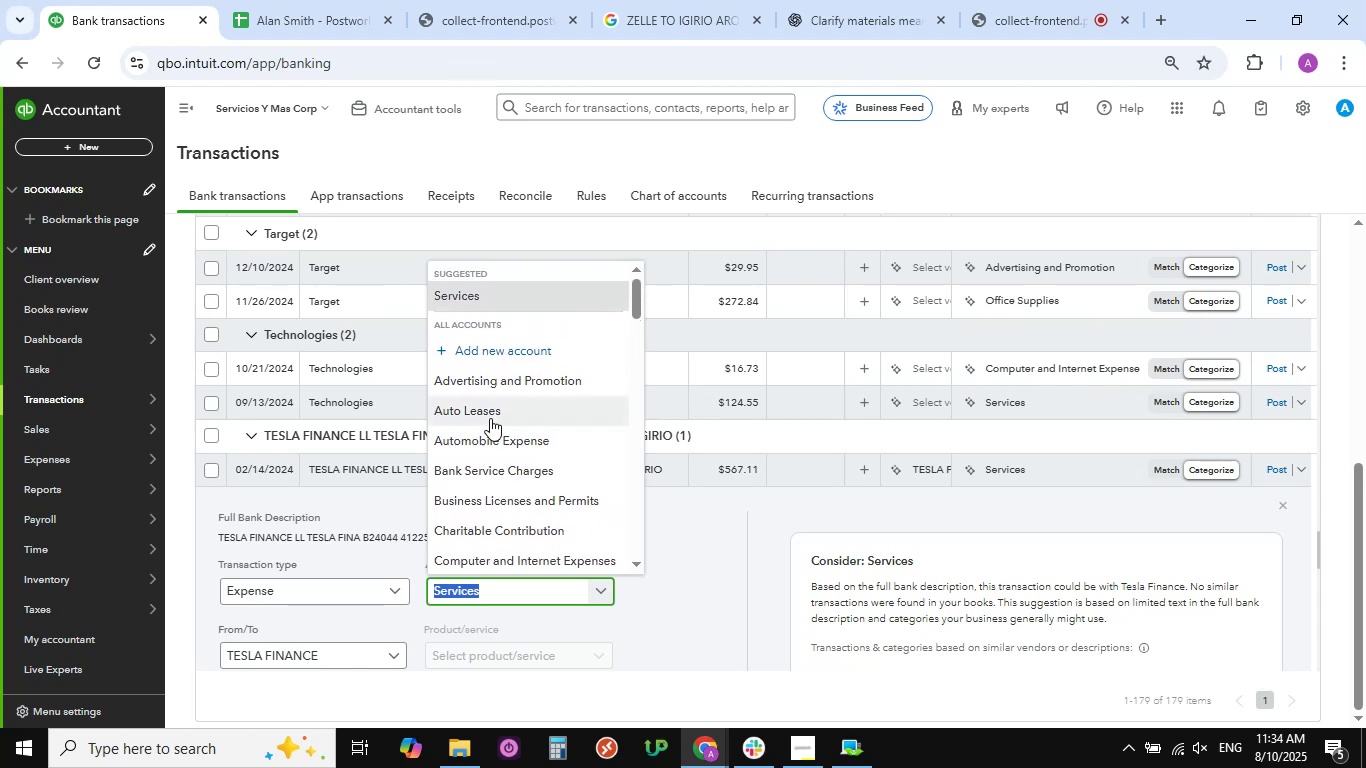 
left_click([488, 415])
 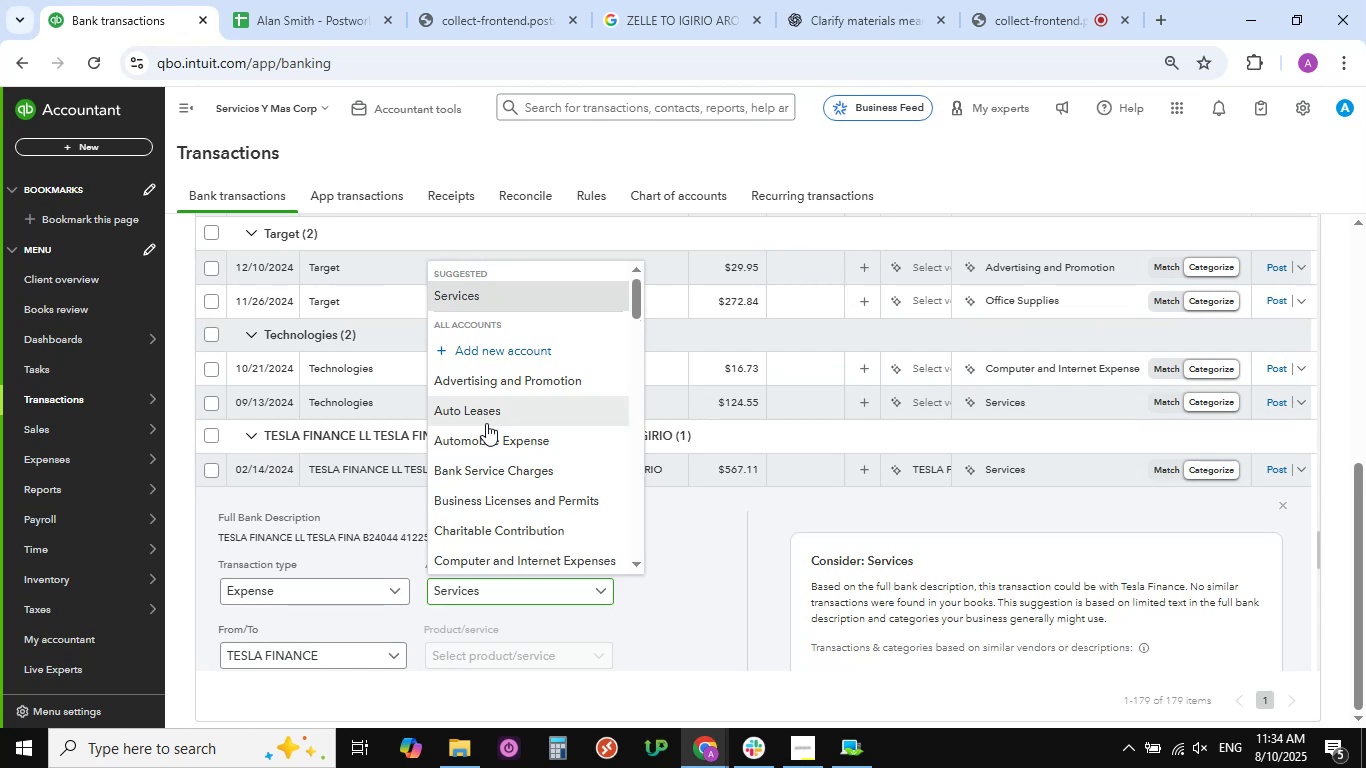 
mouse_move([493, 515])
 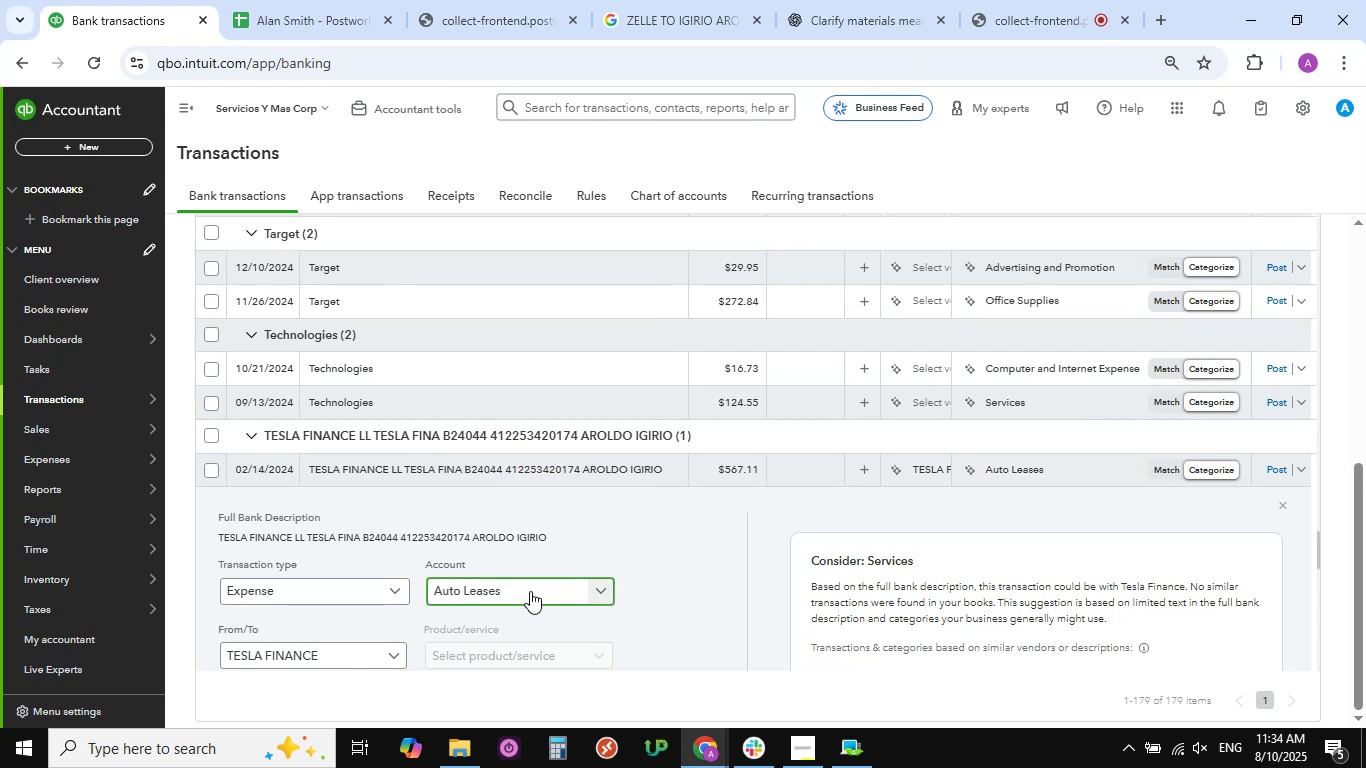 
scroll: coordinate [354, 595], scroll_direction: down, amount: 11.0
 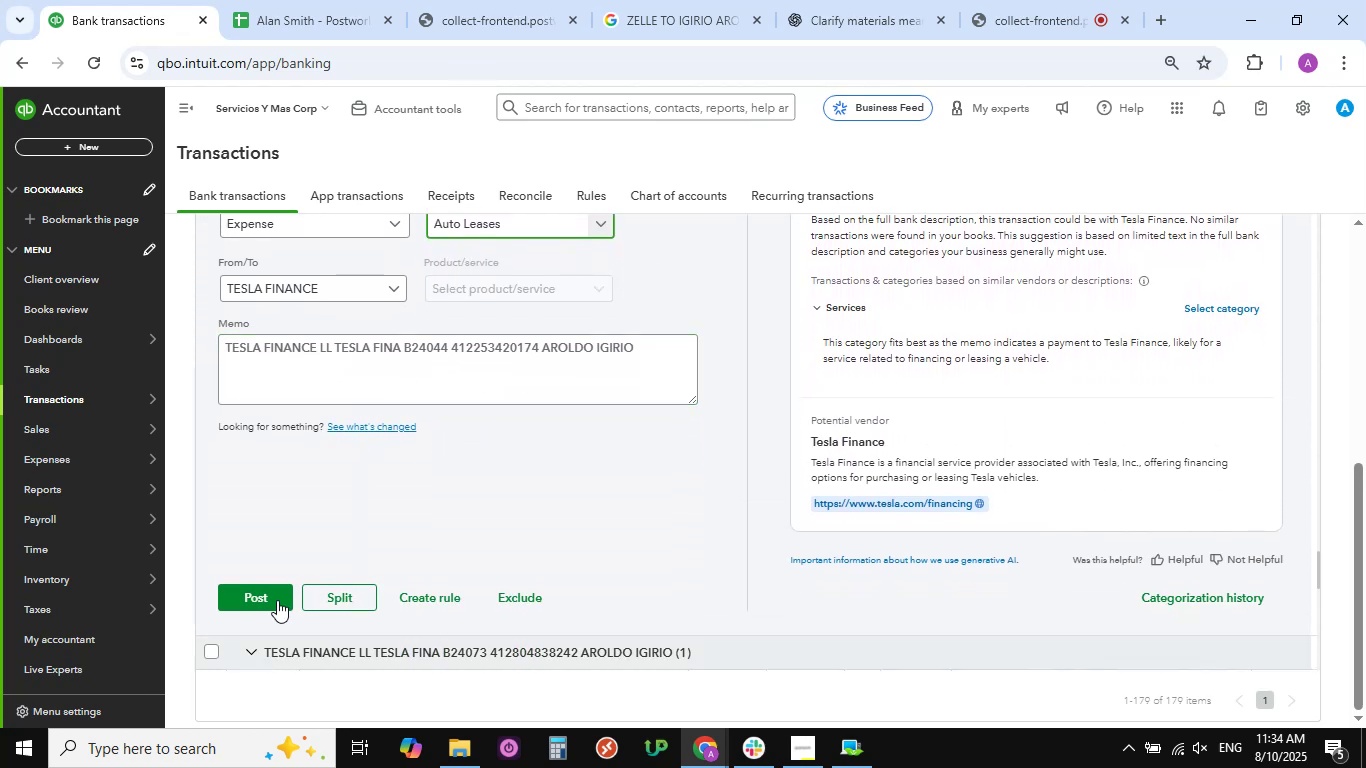 
left_click([265, 600])
 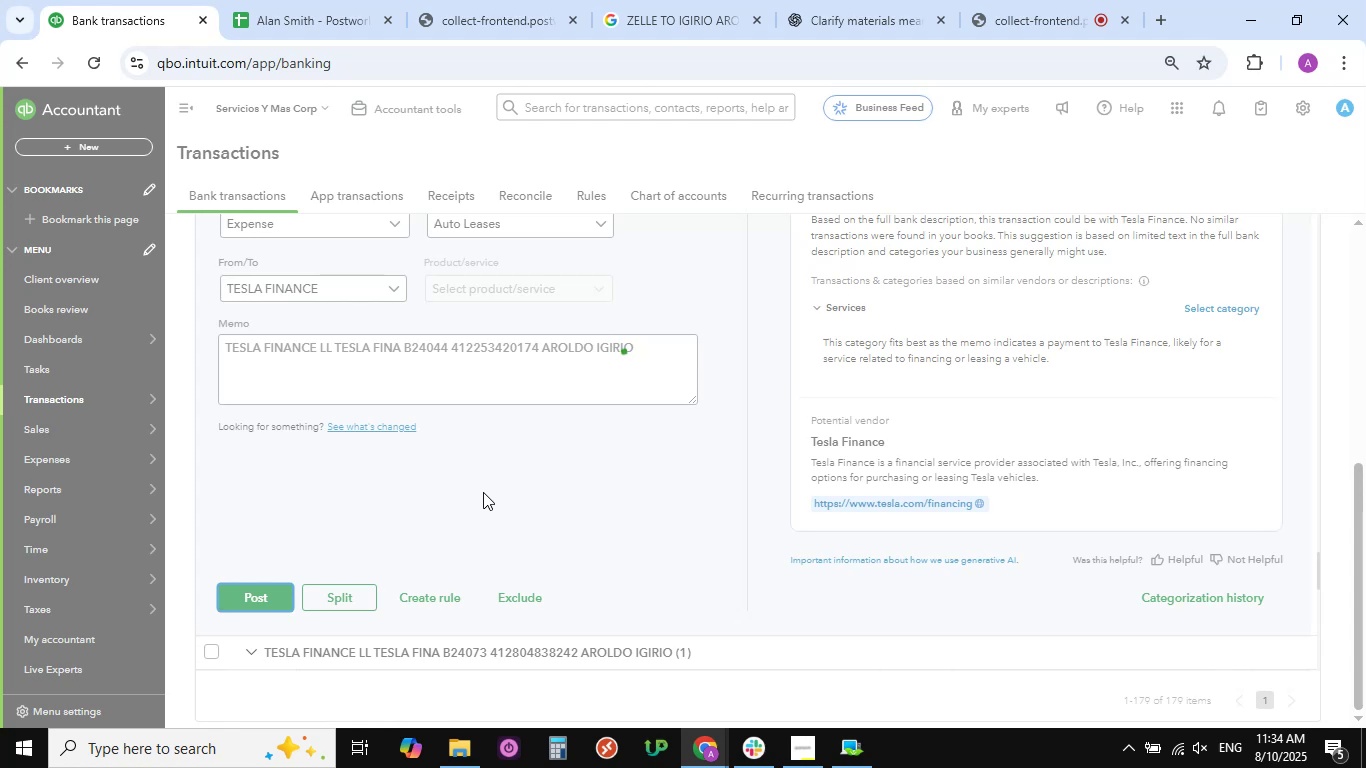 
wait(5.02)
 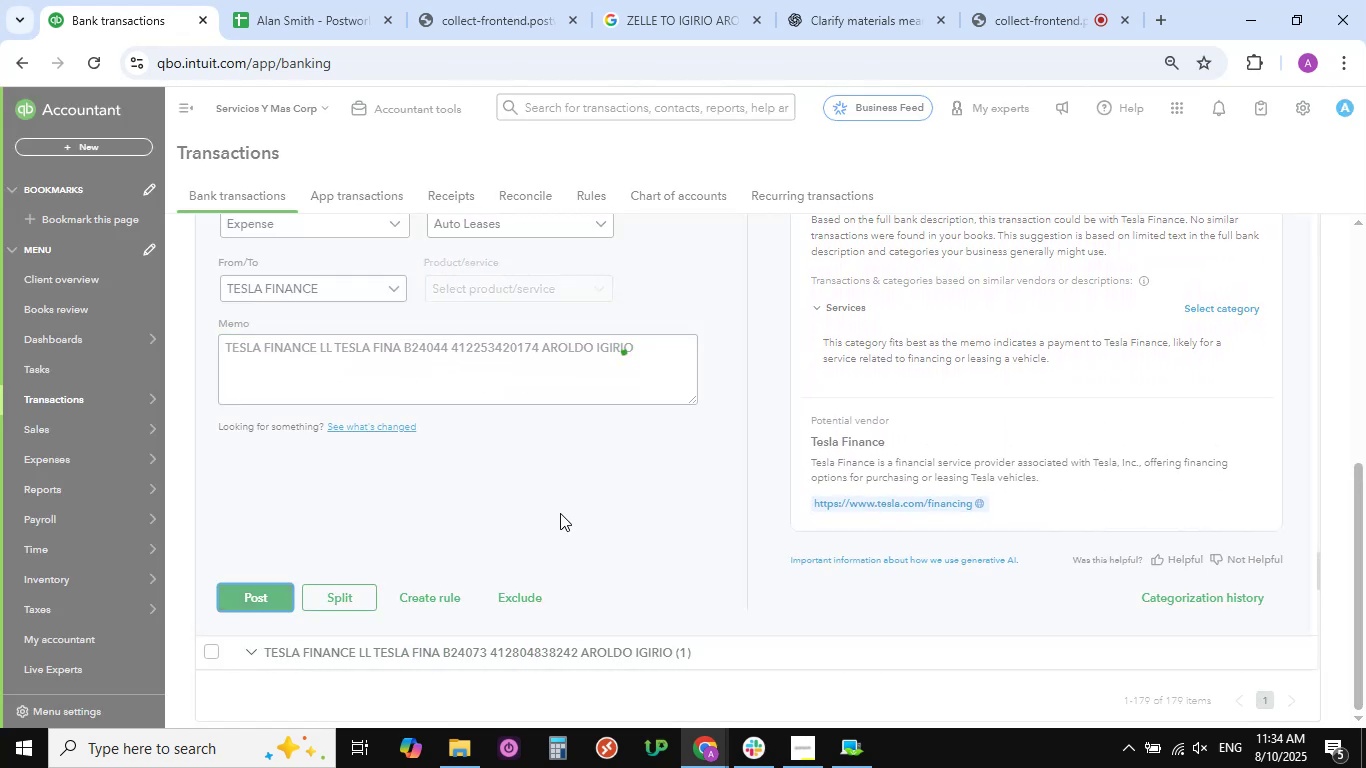 
scroll: coordinate [482, 429], scroll_direction: up, amount: 7.0
 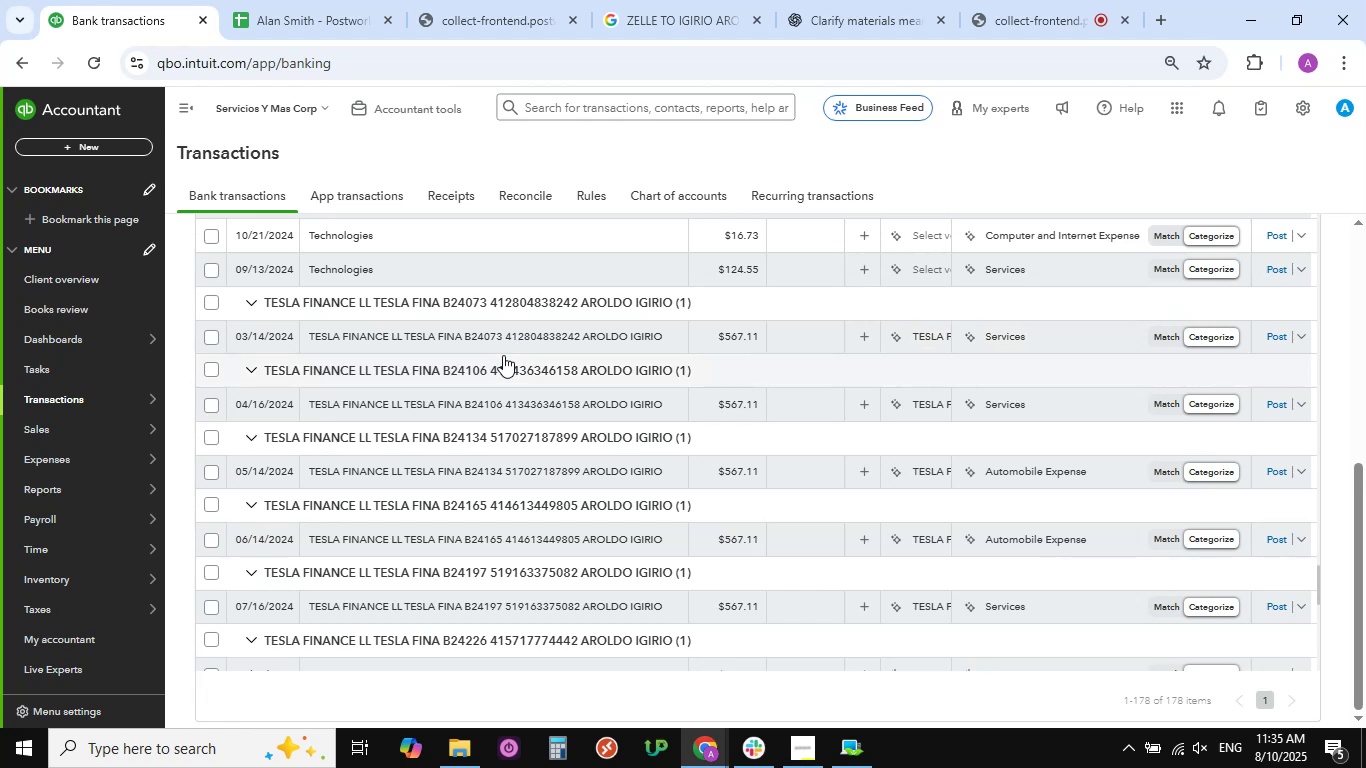 
wait(55.74)
 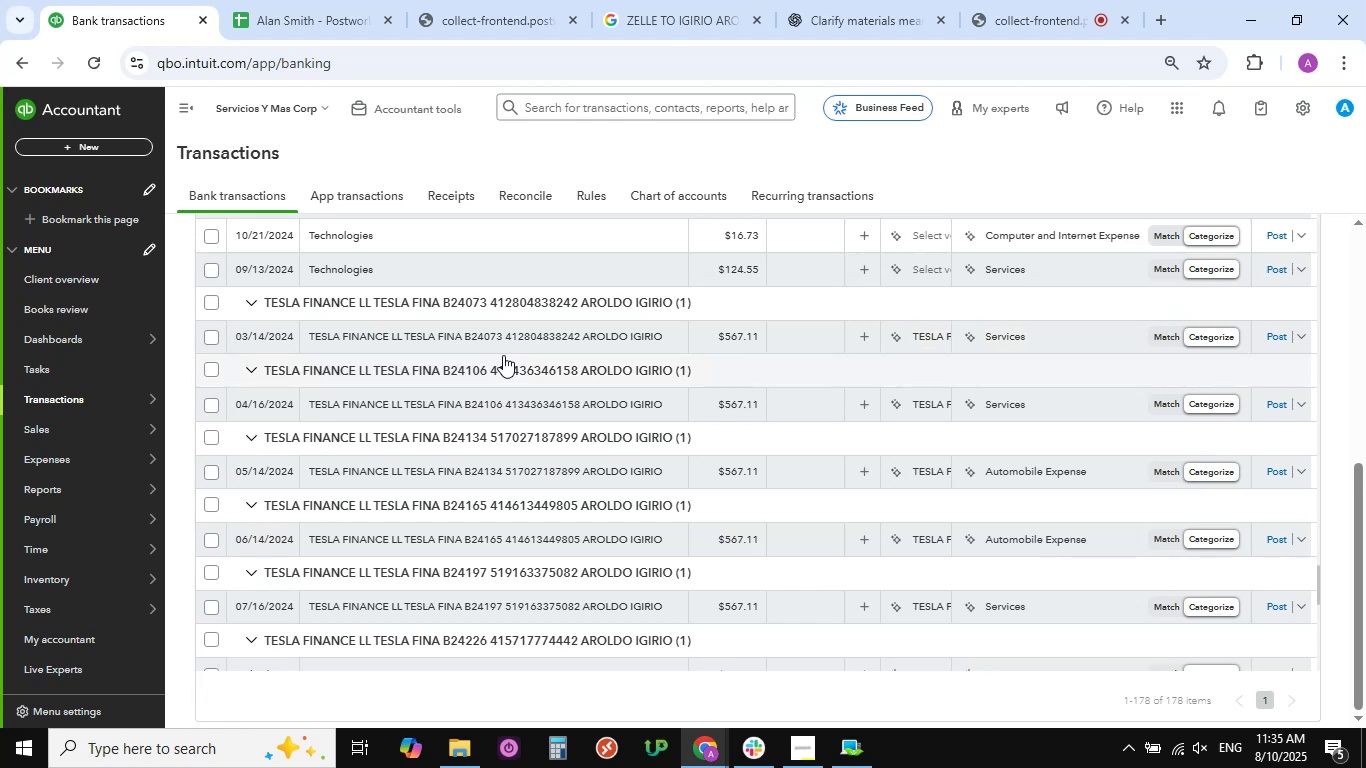 
left_click([439, 336])
 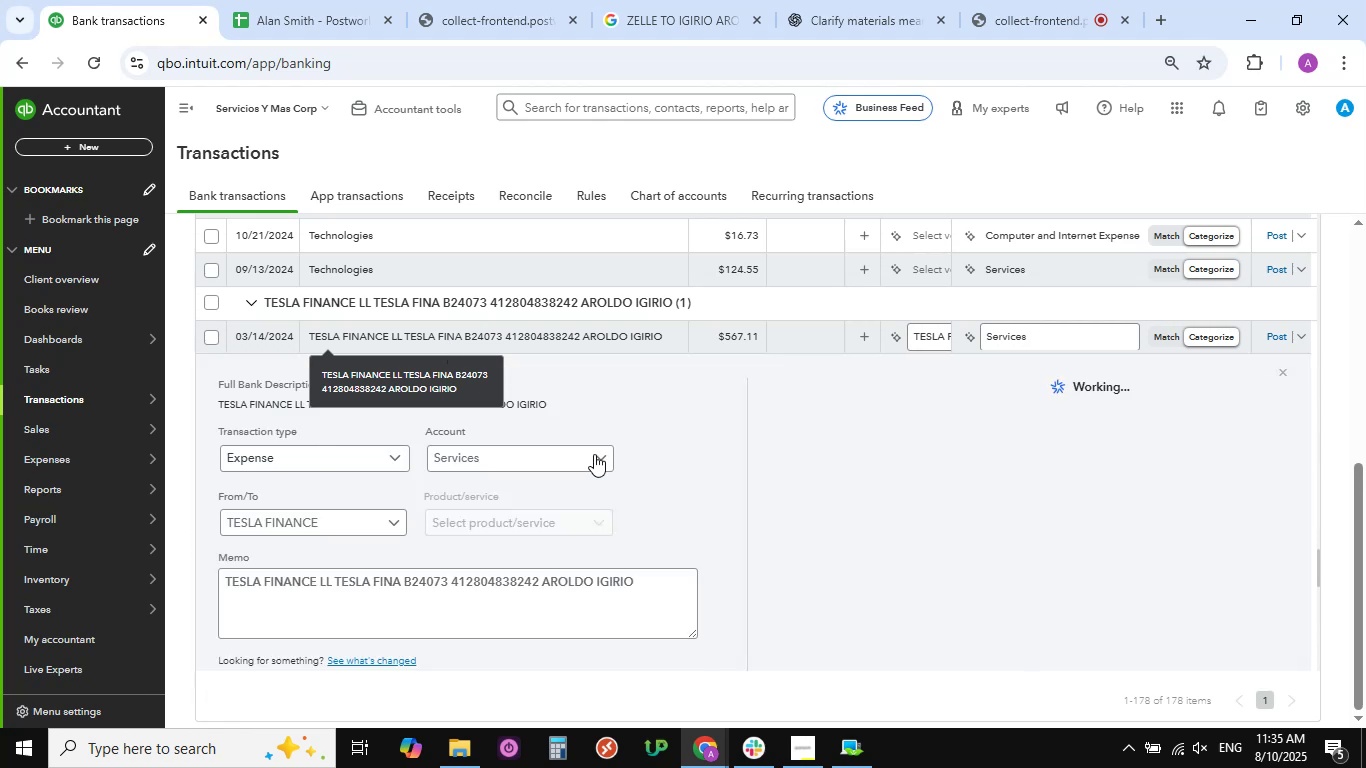 
left_click([610, 462])
 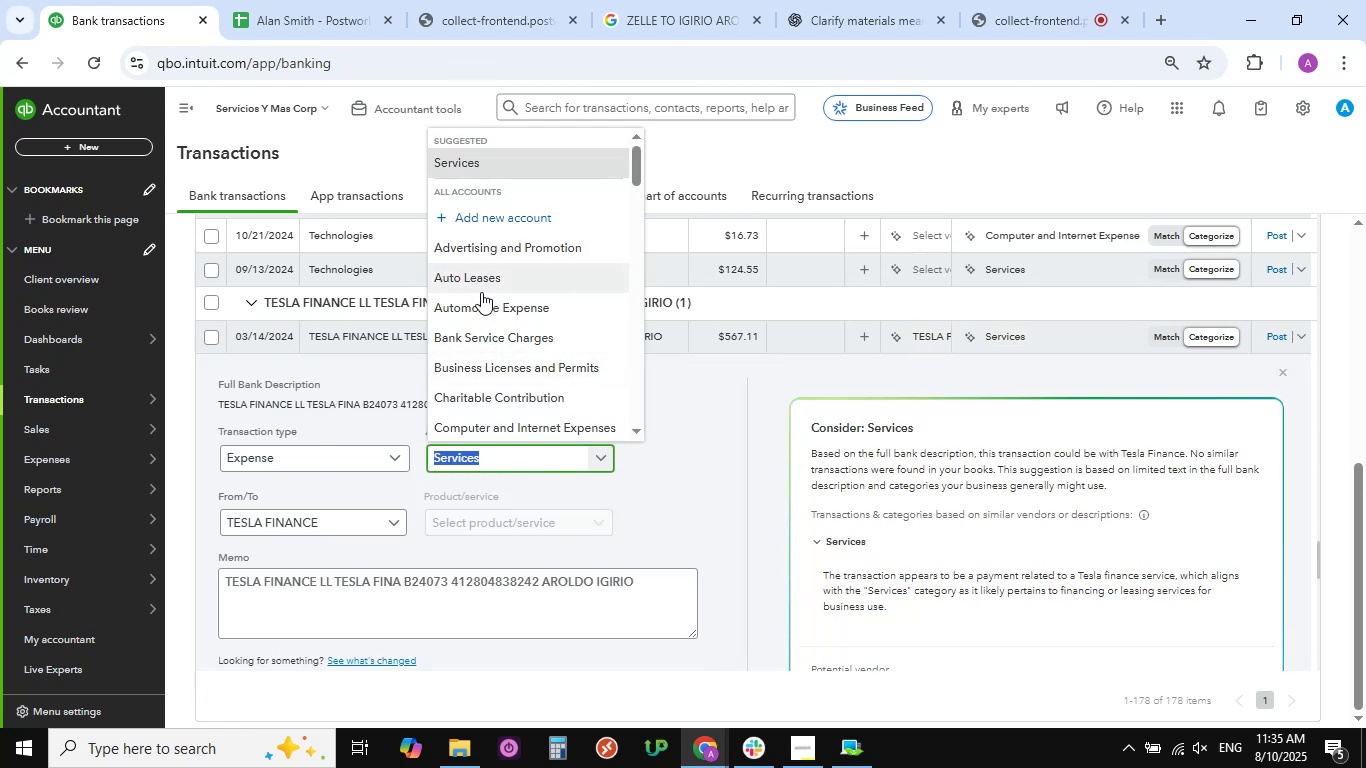 
left_click([483, 284])
 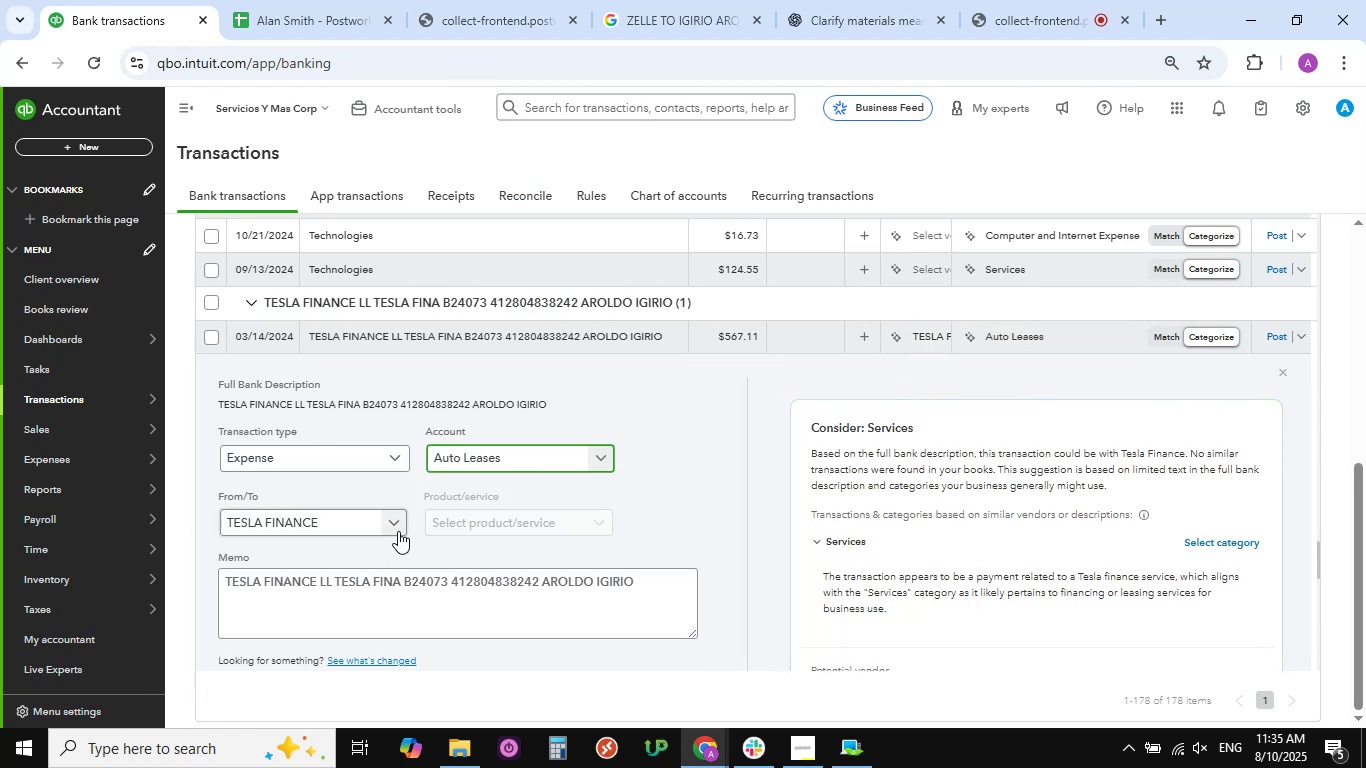 
left_click([397, 527])
 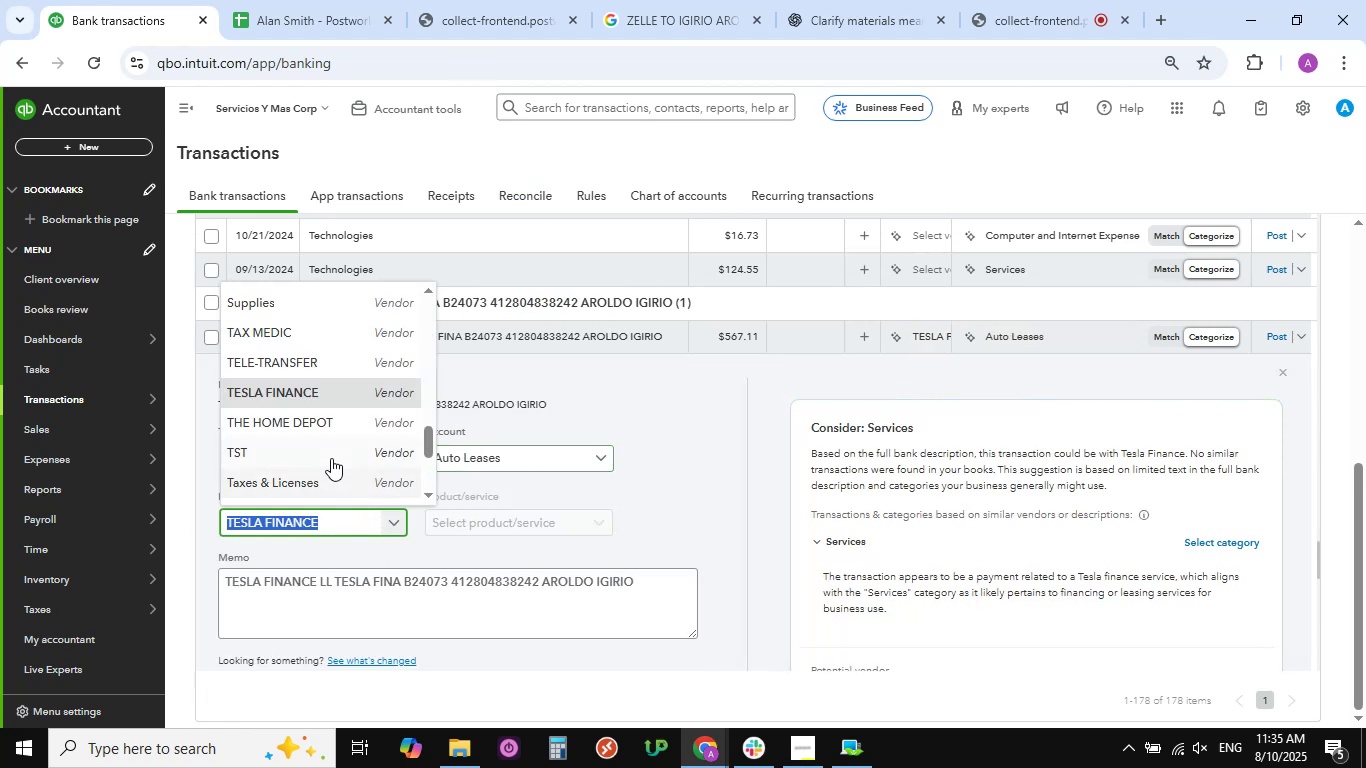 
scroll: coordinate [331, 457], scroll_direction: down, amount: 4.0
 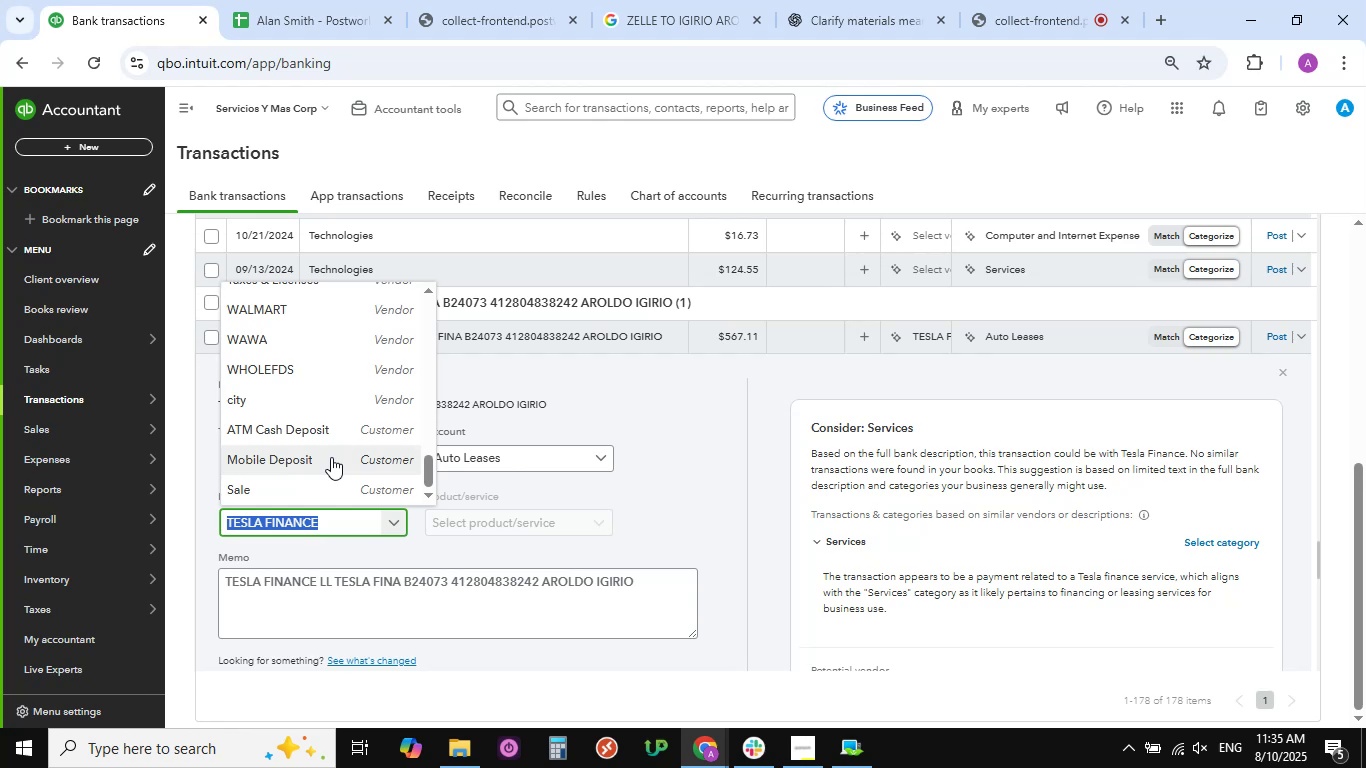 
wait(16.54)
 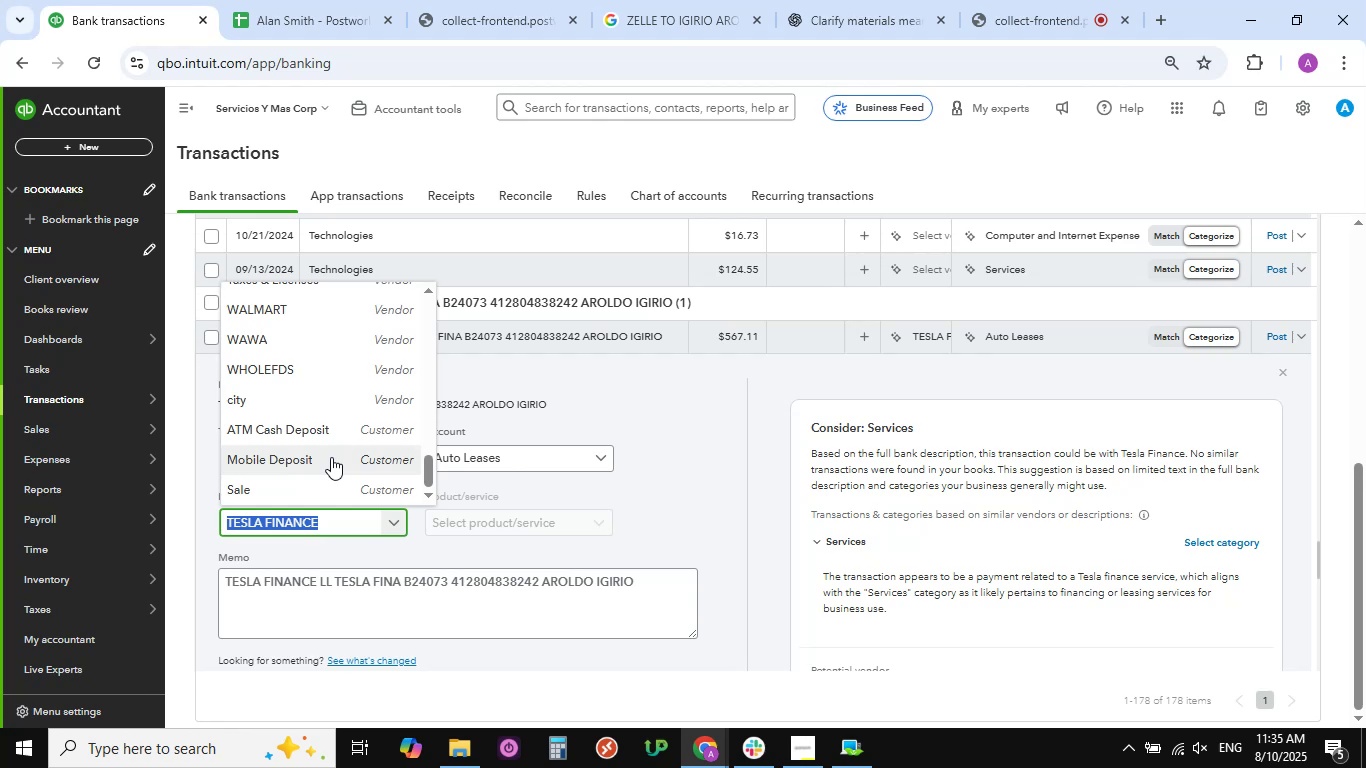 
mouse_move([696, 495])
 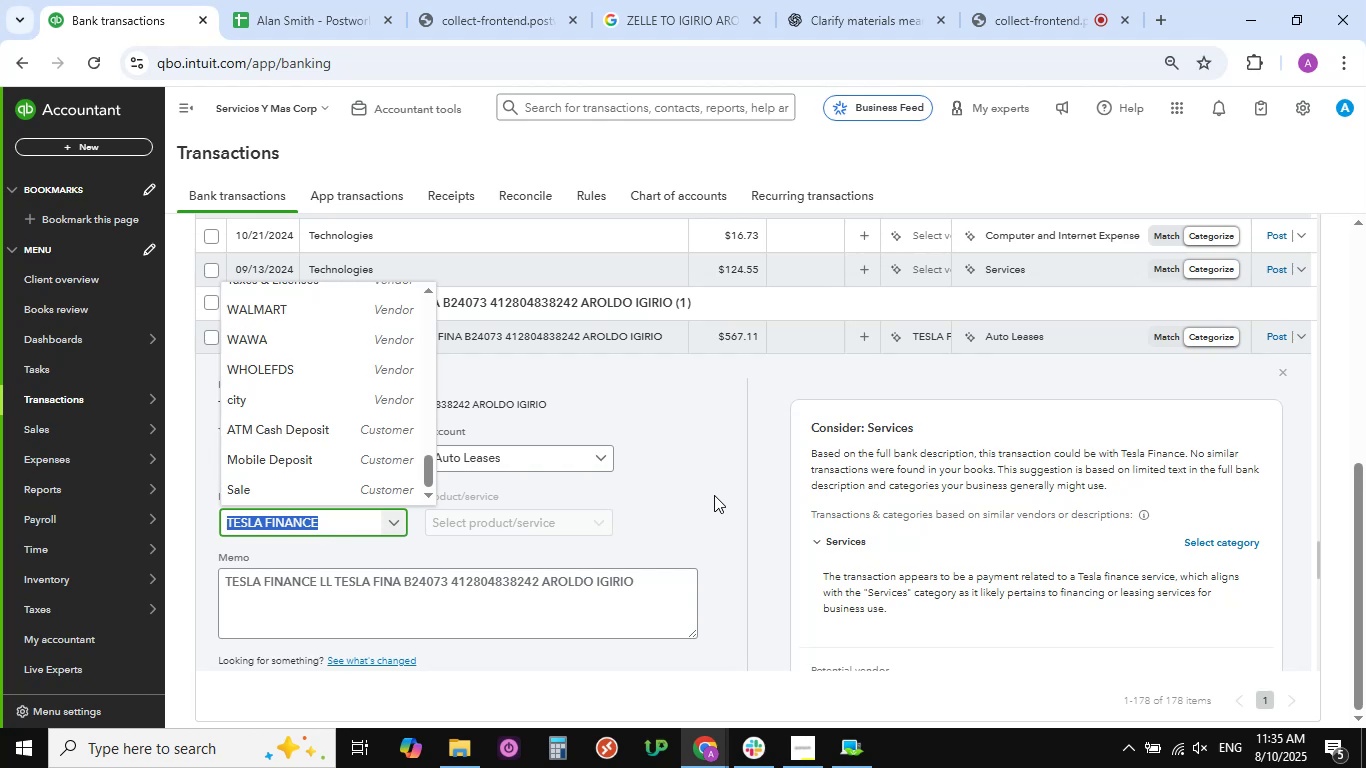 
left_click([714, 495])
 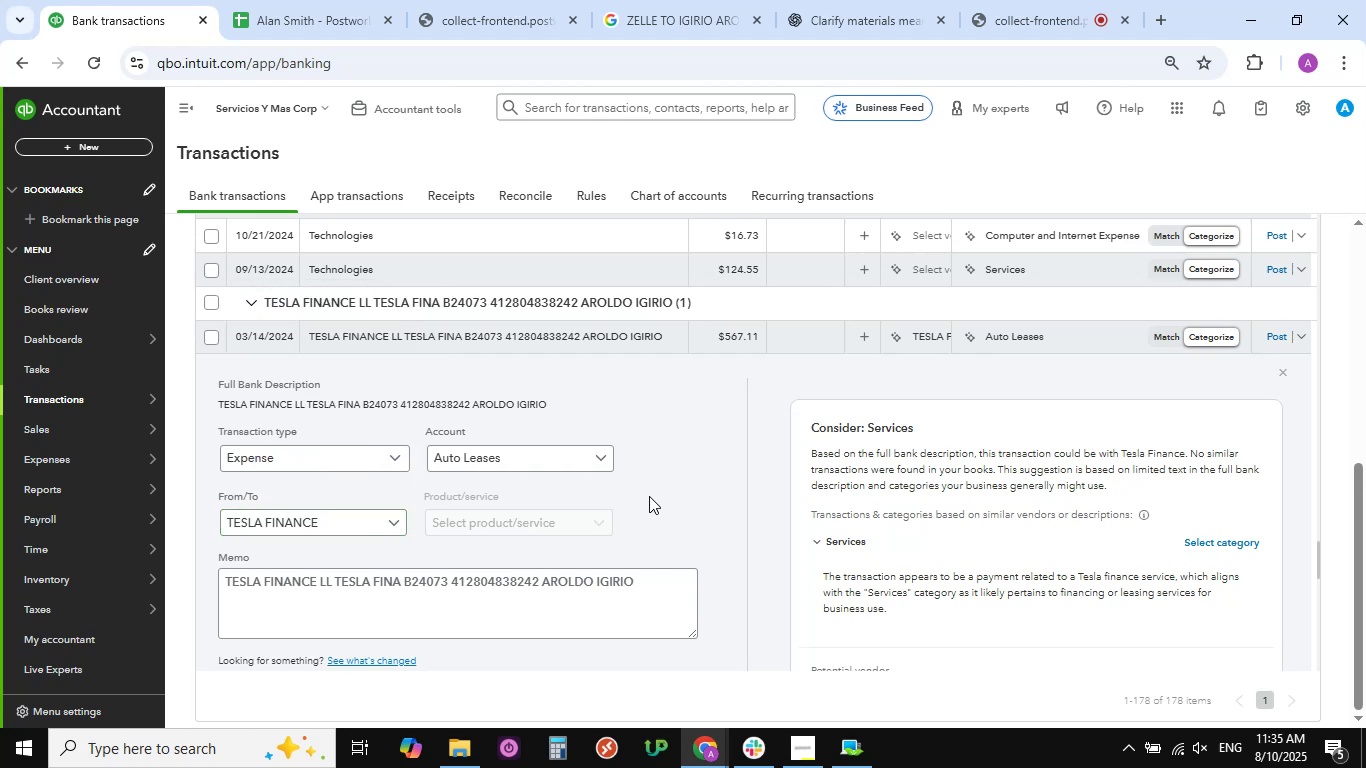 
scroll: coordinate [409, 539], scroll_direction: down, amount: 11.0
 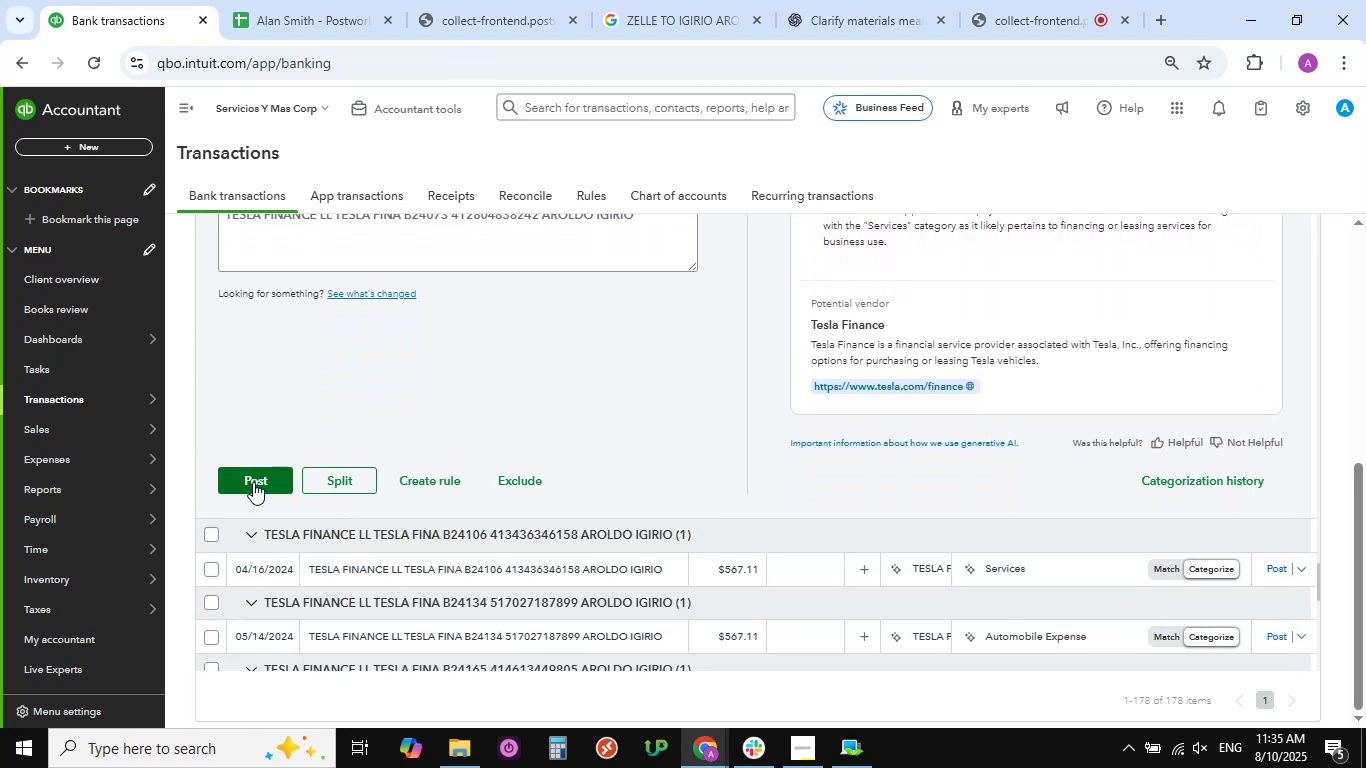 
left_click([255, 478])
 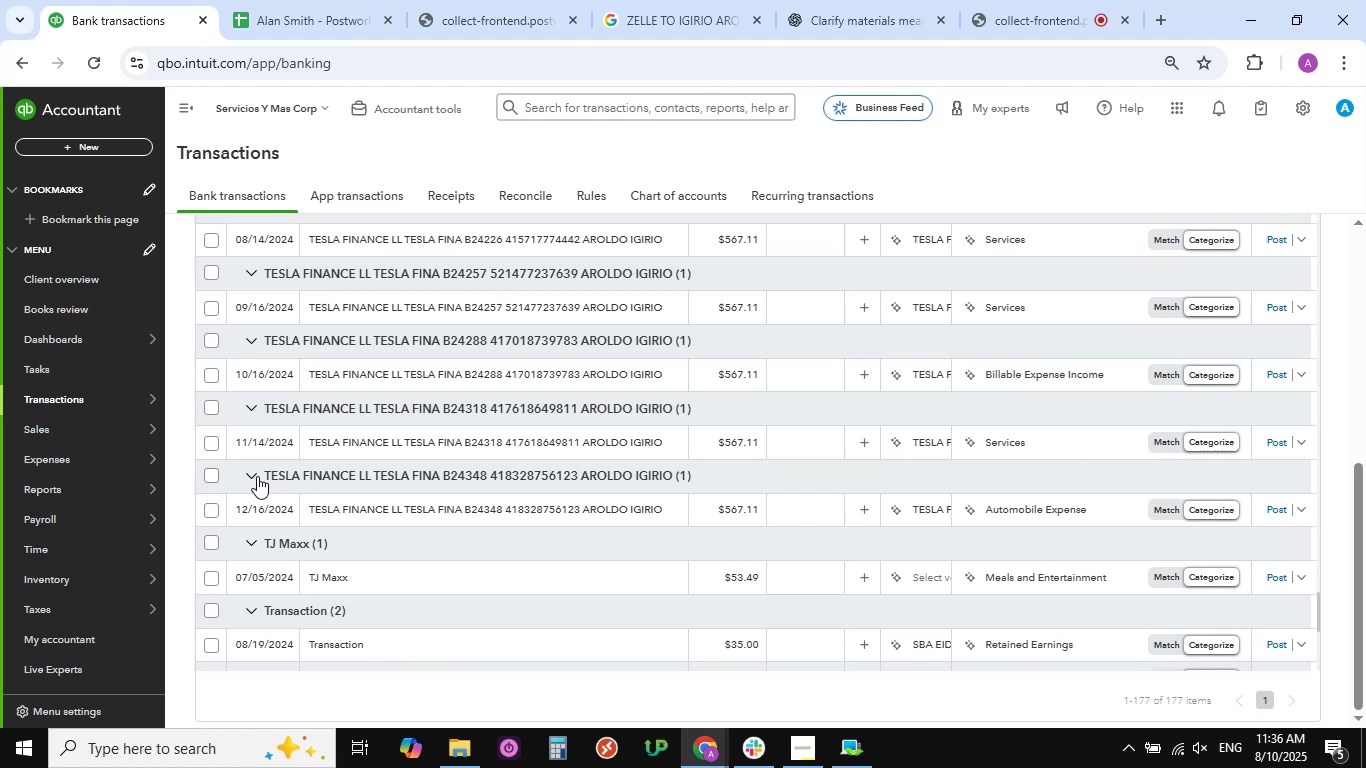 
wait(23.05)
 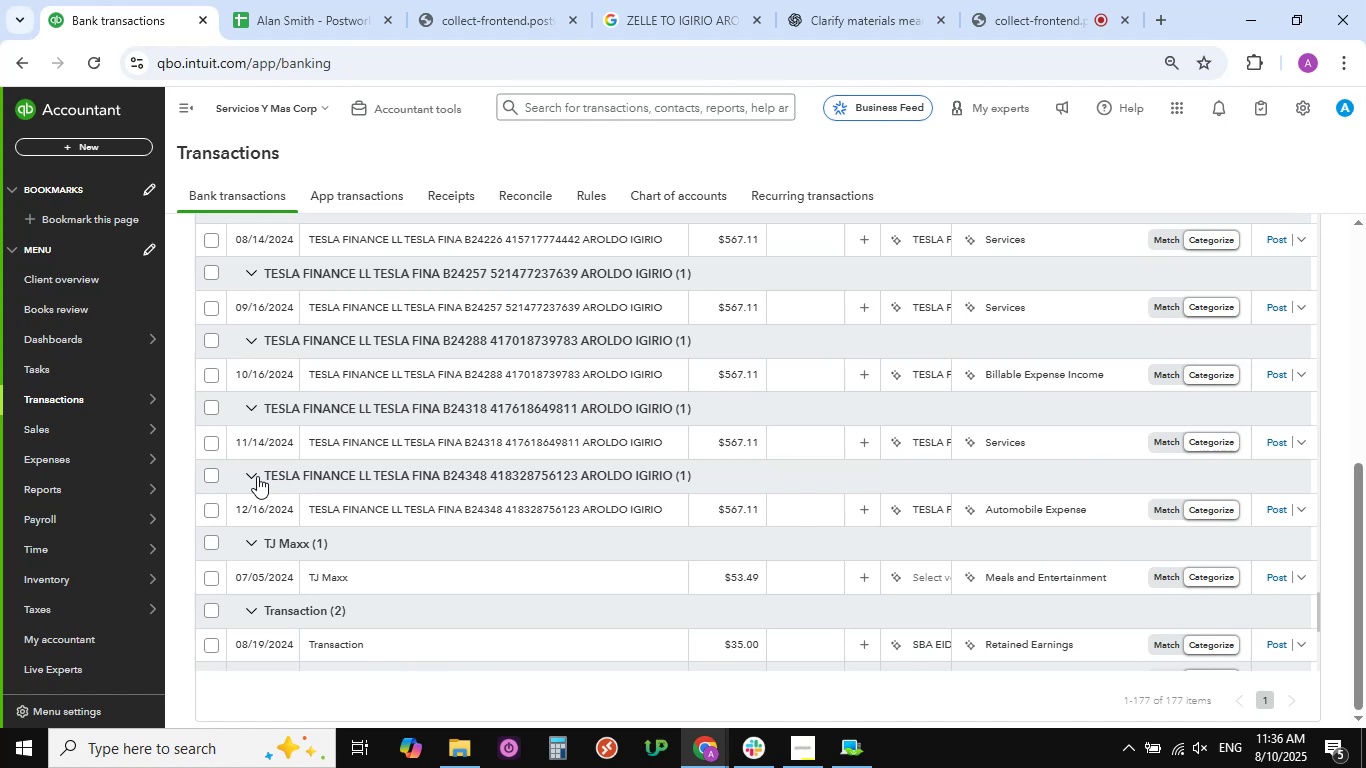 
scroll: coordinate [455, 515], scroll_direction: down, amount: 1.0
 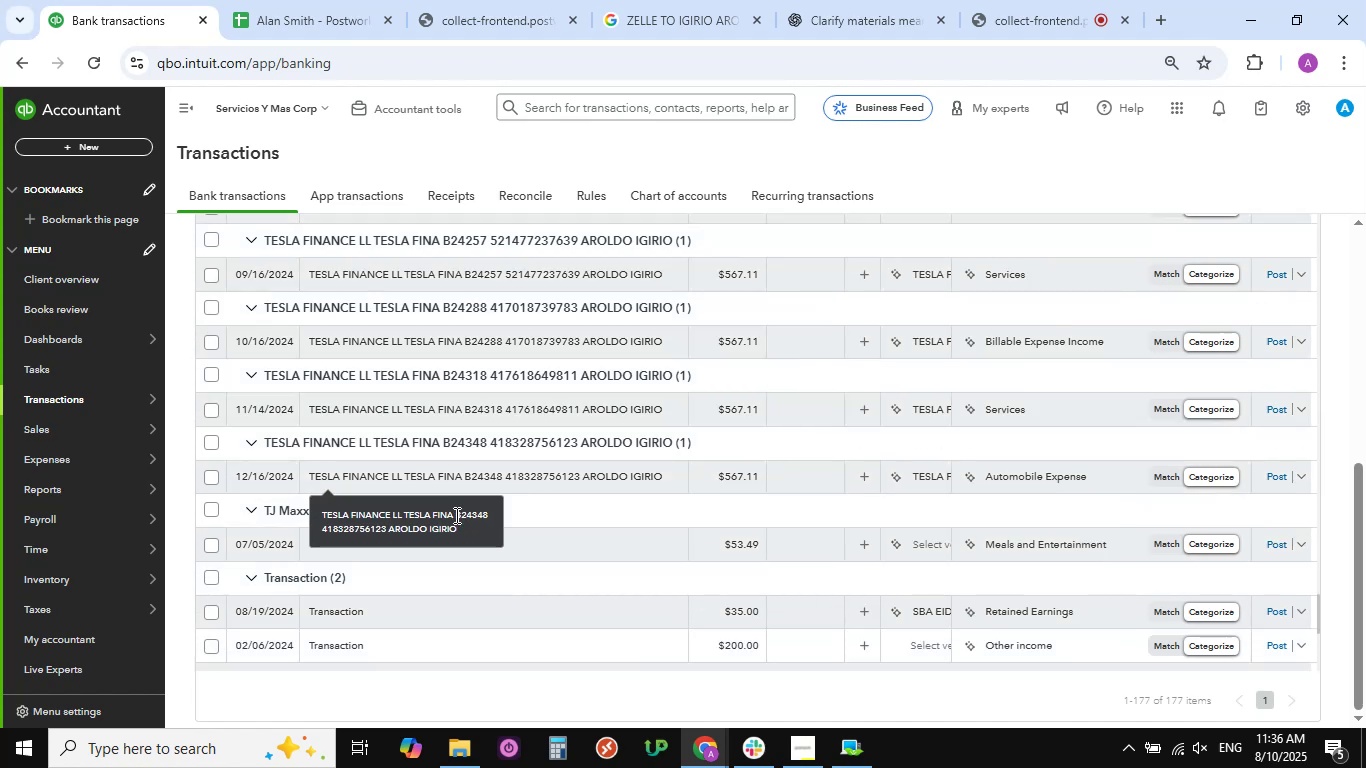 
scroll: coordinate [551, 420], scroll_direction: up, amount: 7.0
 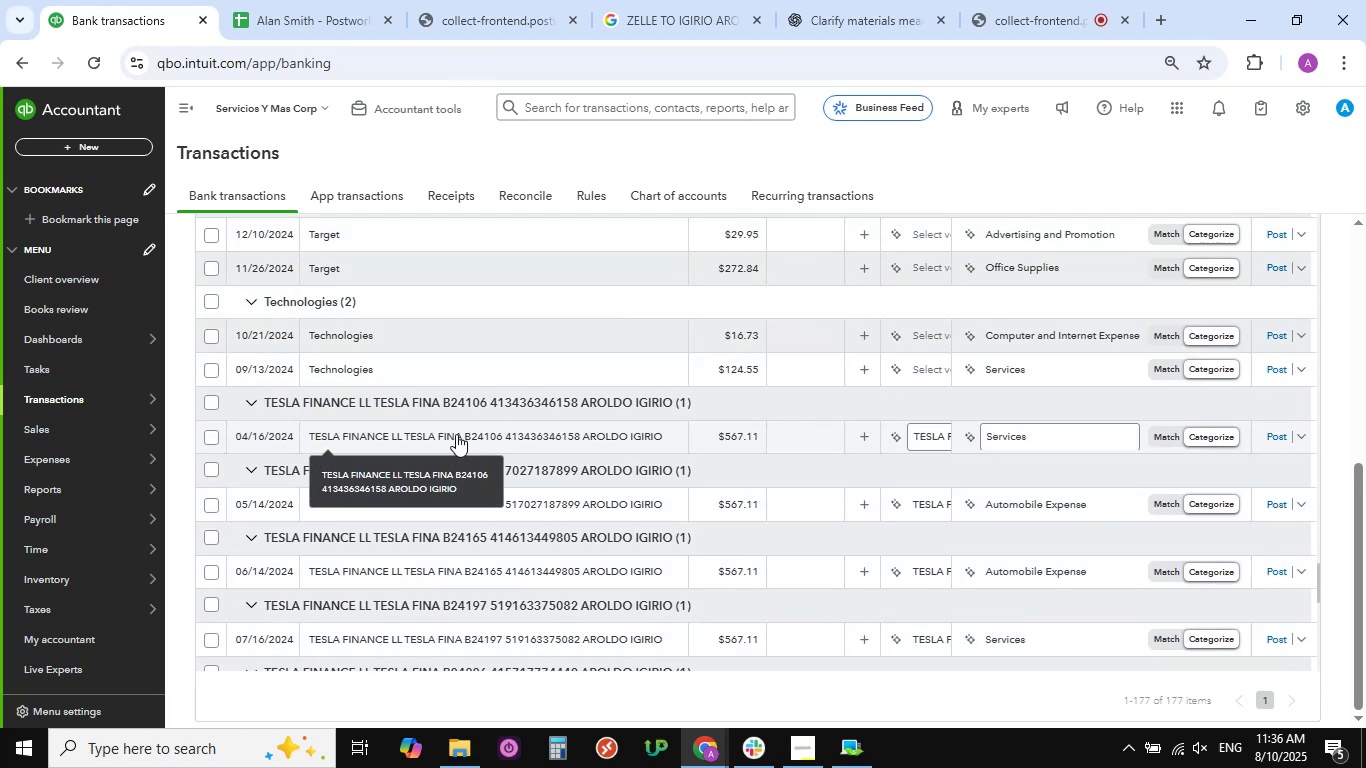 
left_click([450, 433])
 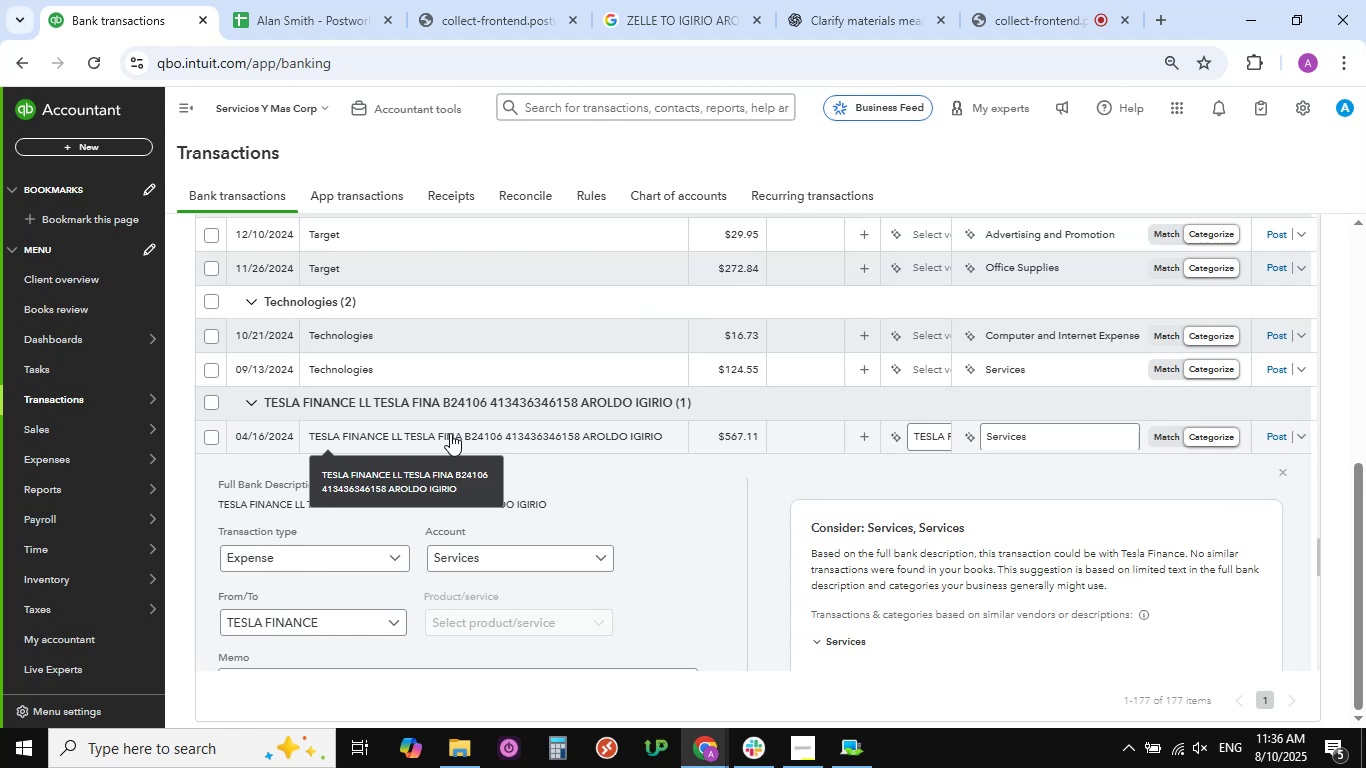 
wait(11.35)
 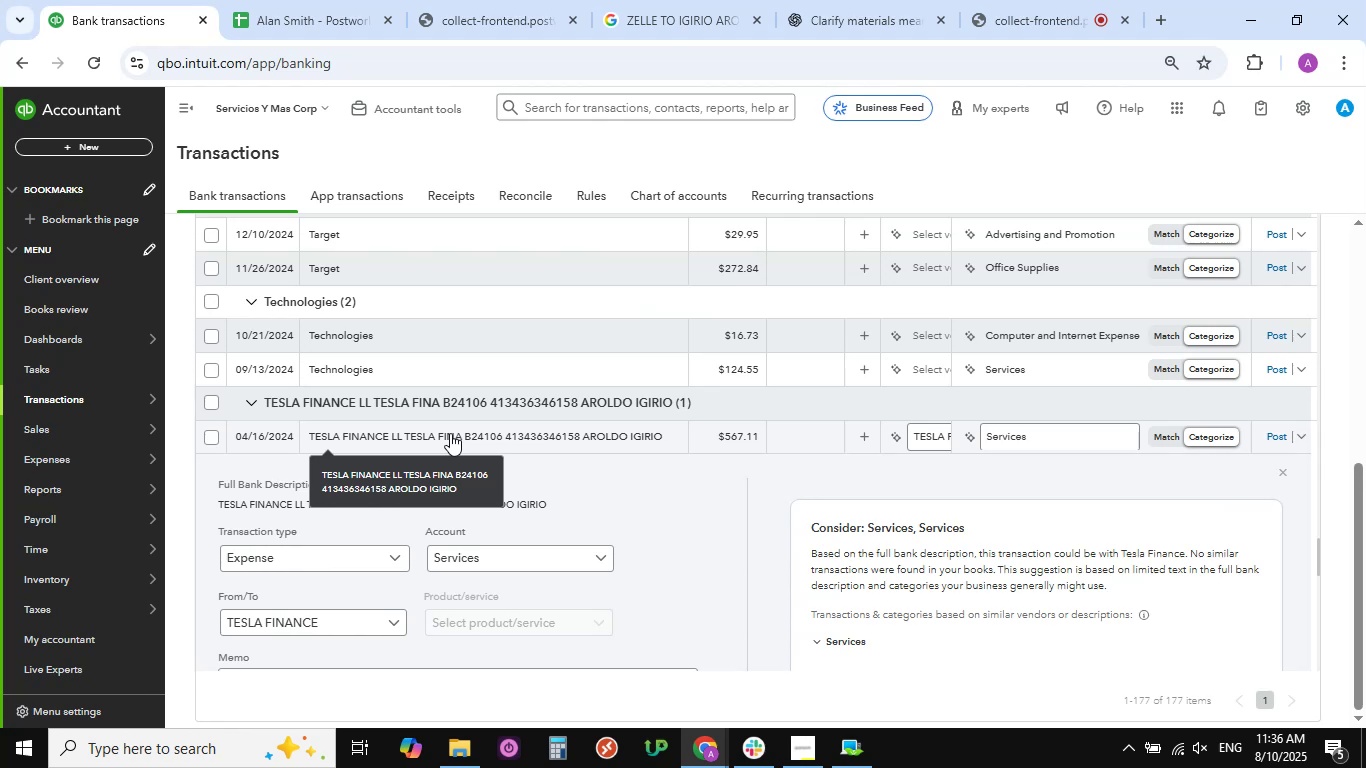 
scroll: coordinate [688, 556], scroll_direction: down, amount: 2.0
 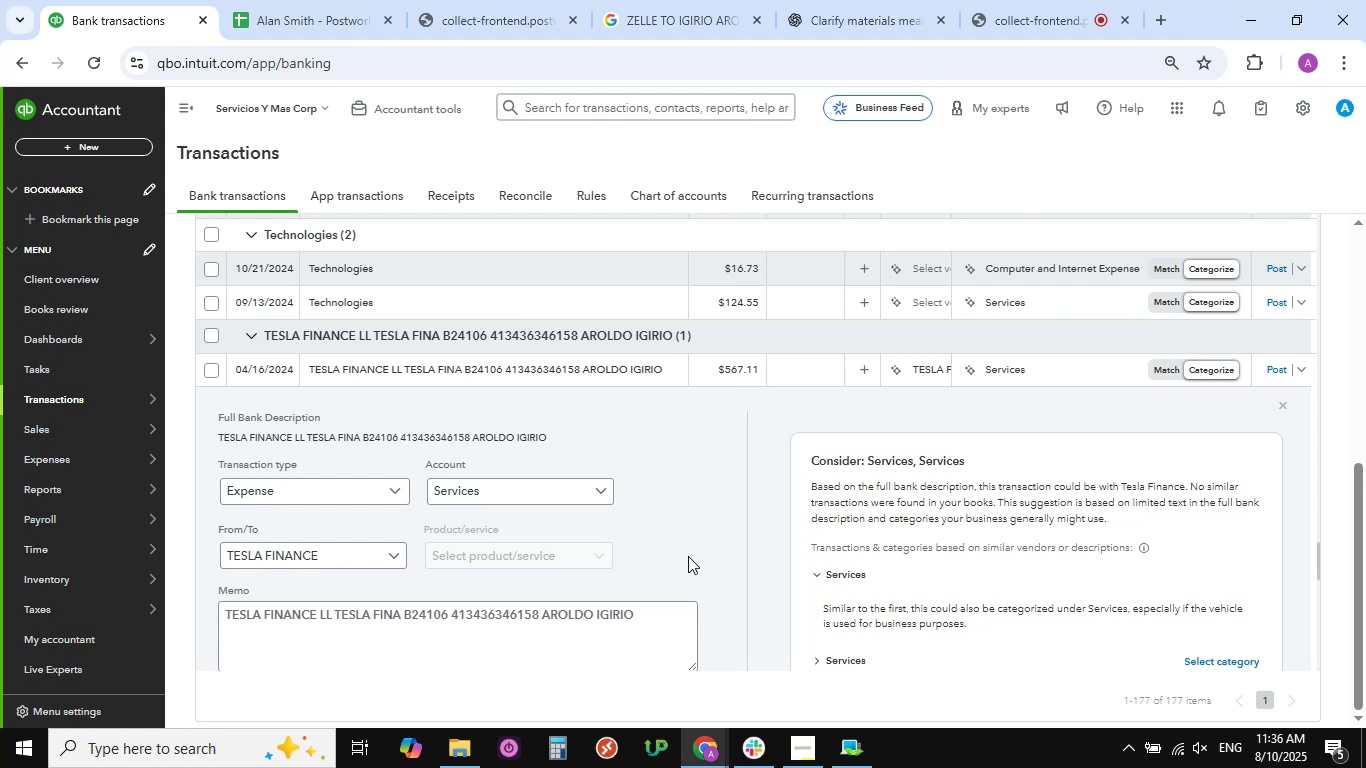 
wait(6.06)
 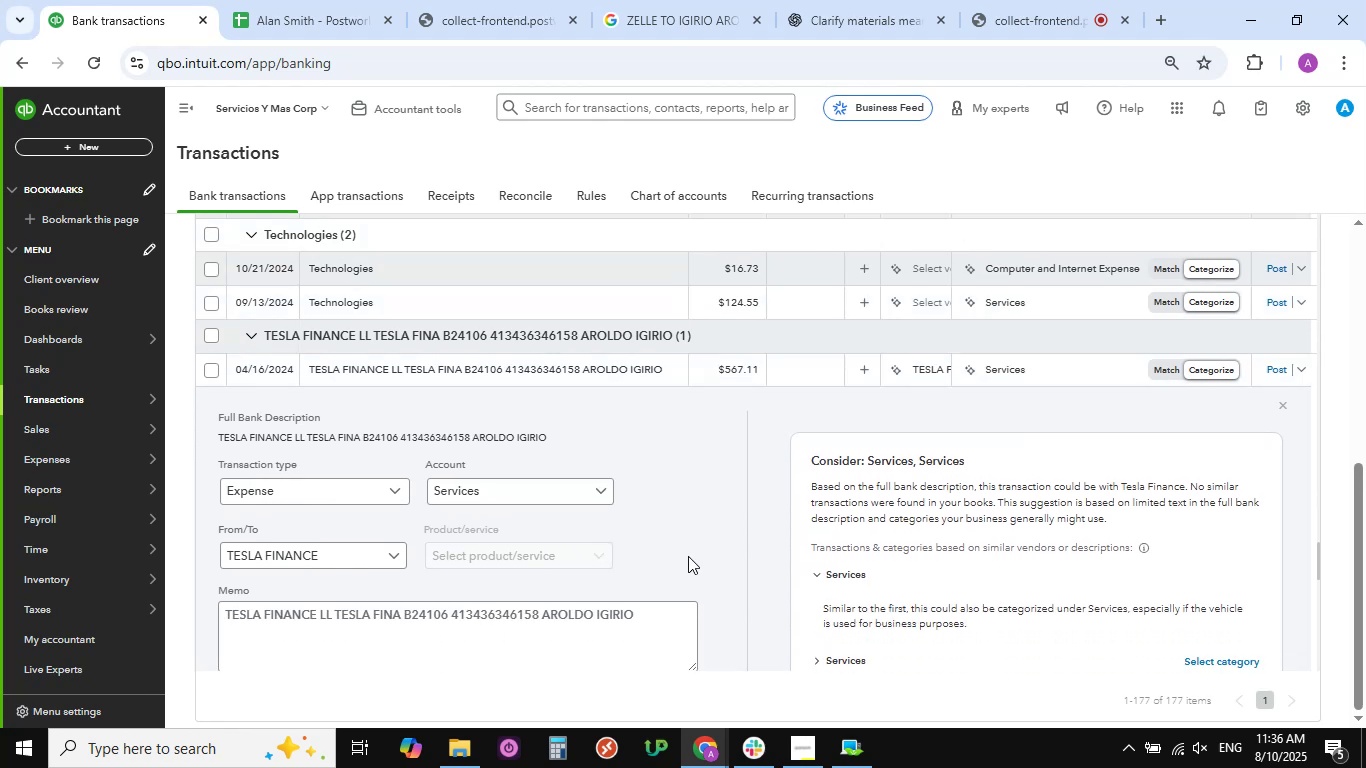 
left_click([597, 490])
 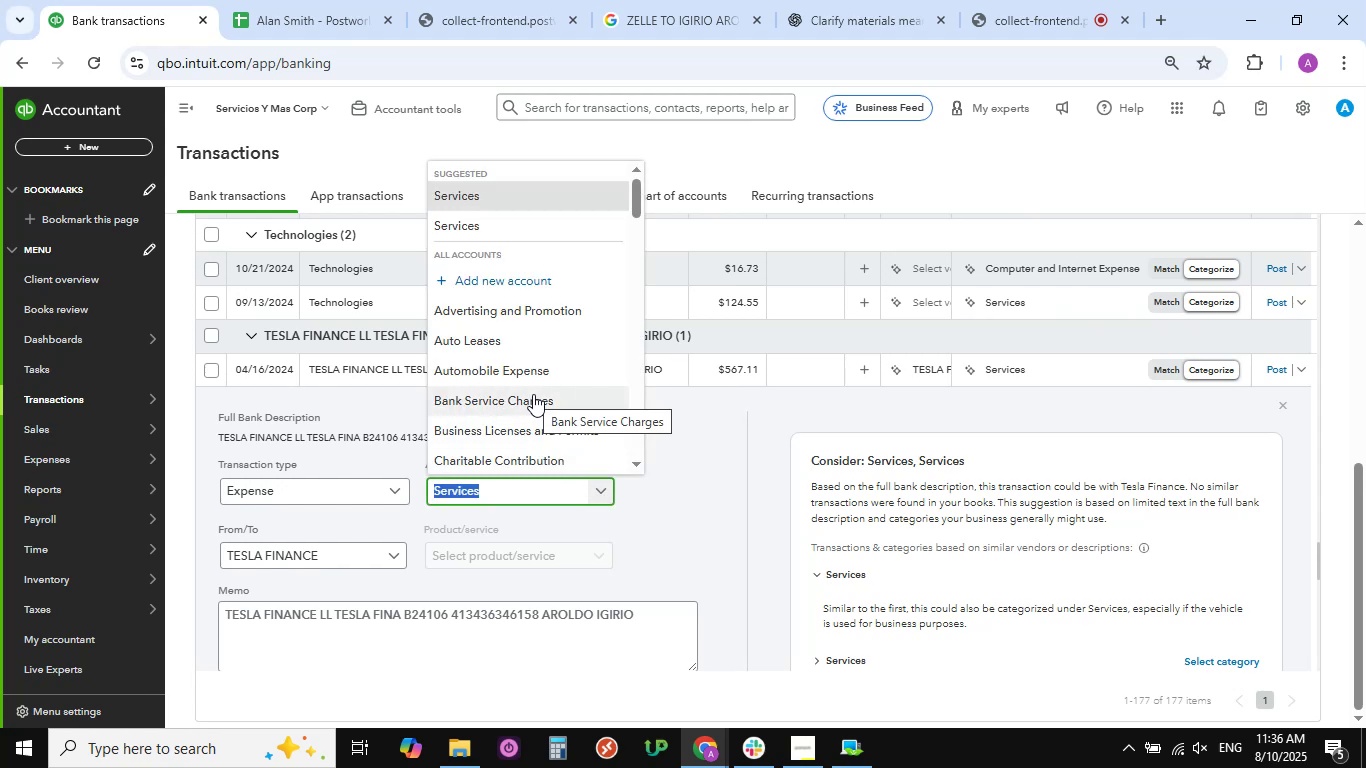 
left_click([511, 342])
 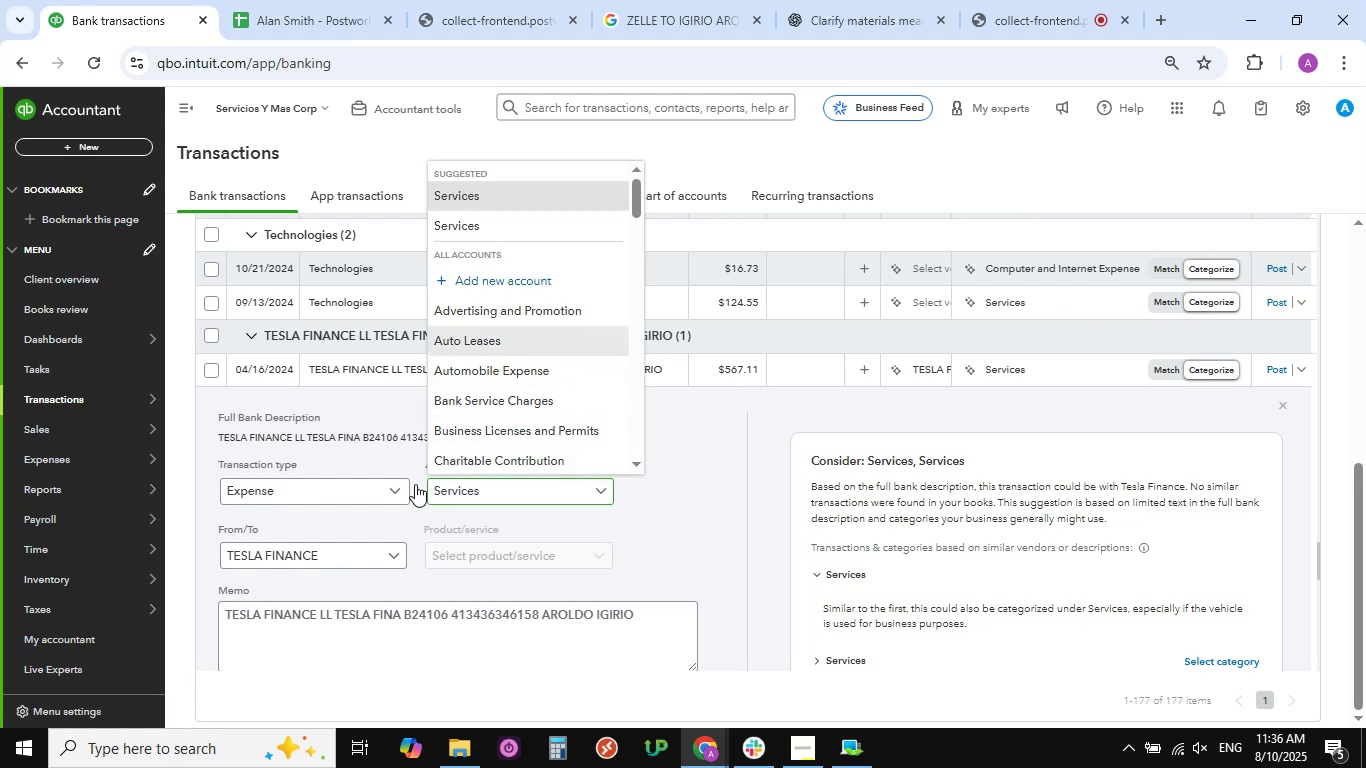 
mouse_move([408, 555])
 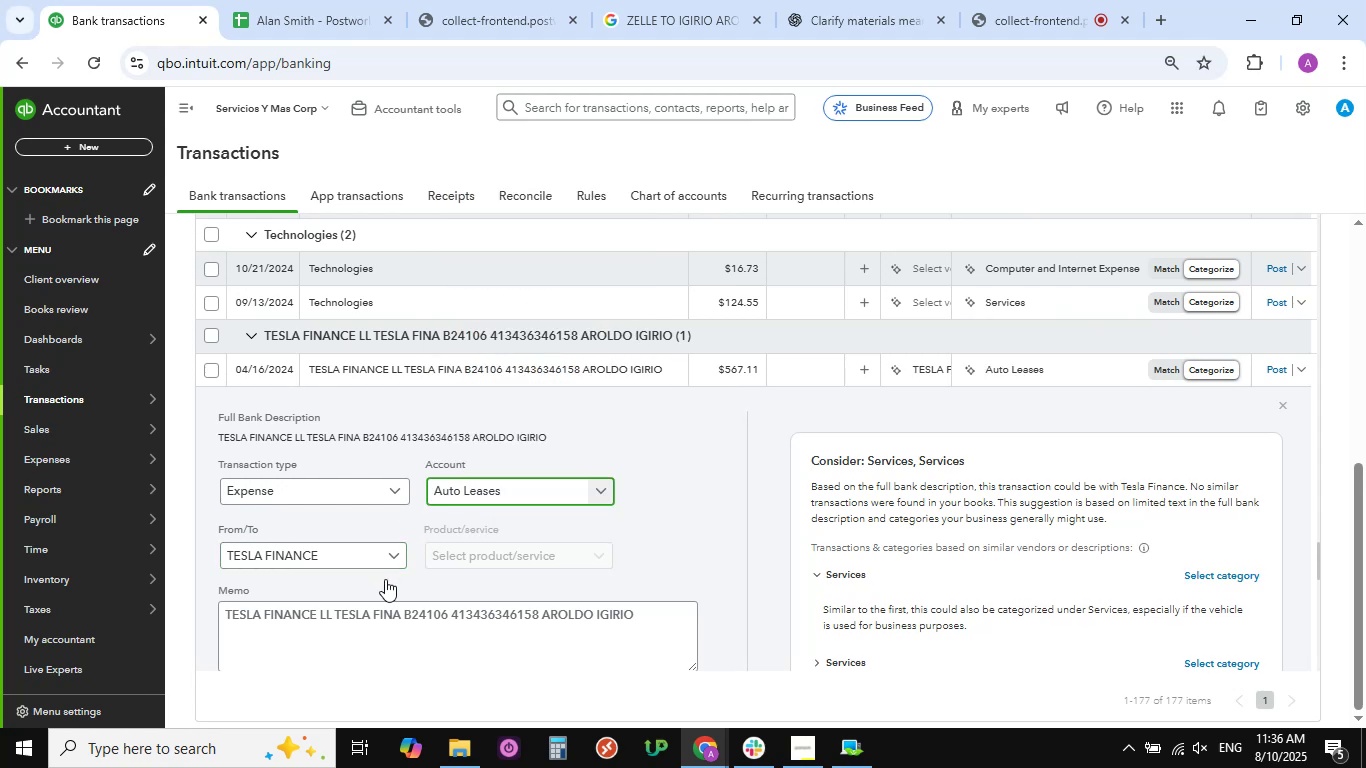 
scroll: coordinate [385, 579], scroll_direction: down, amount: 6.0
 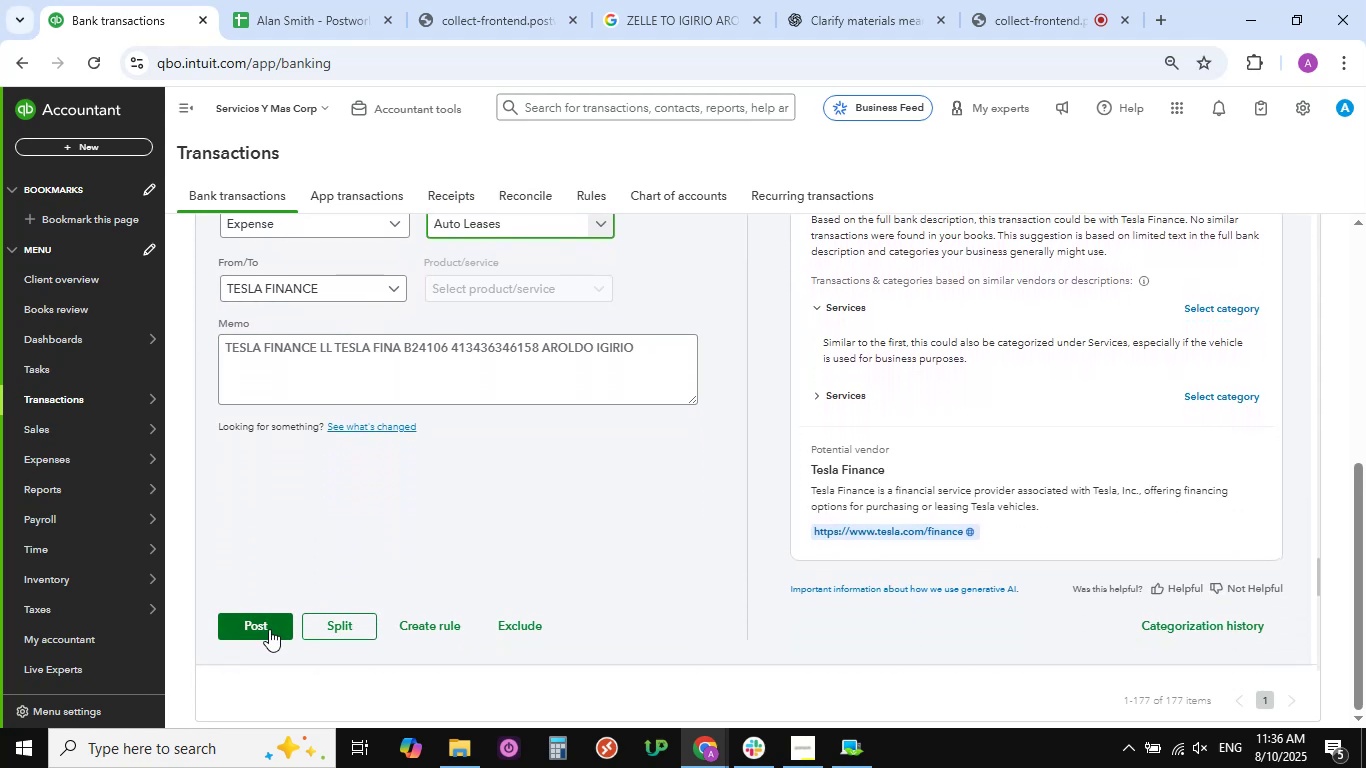 
left_click([269, 629])
 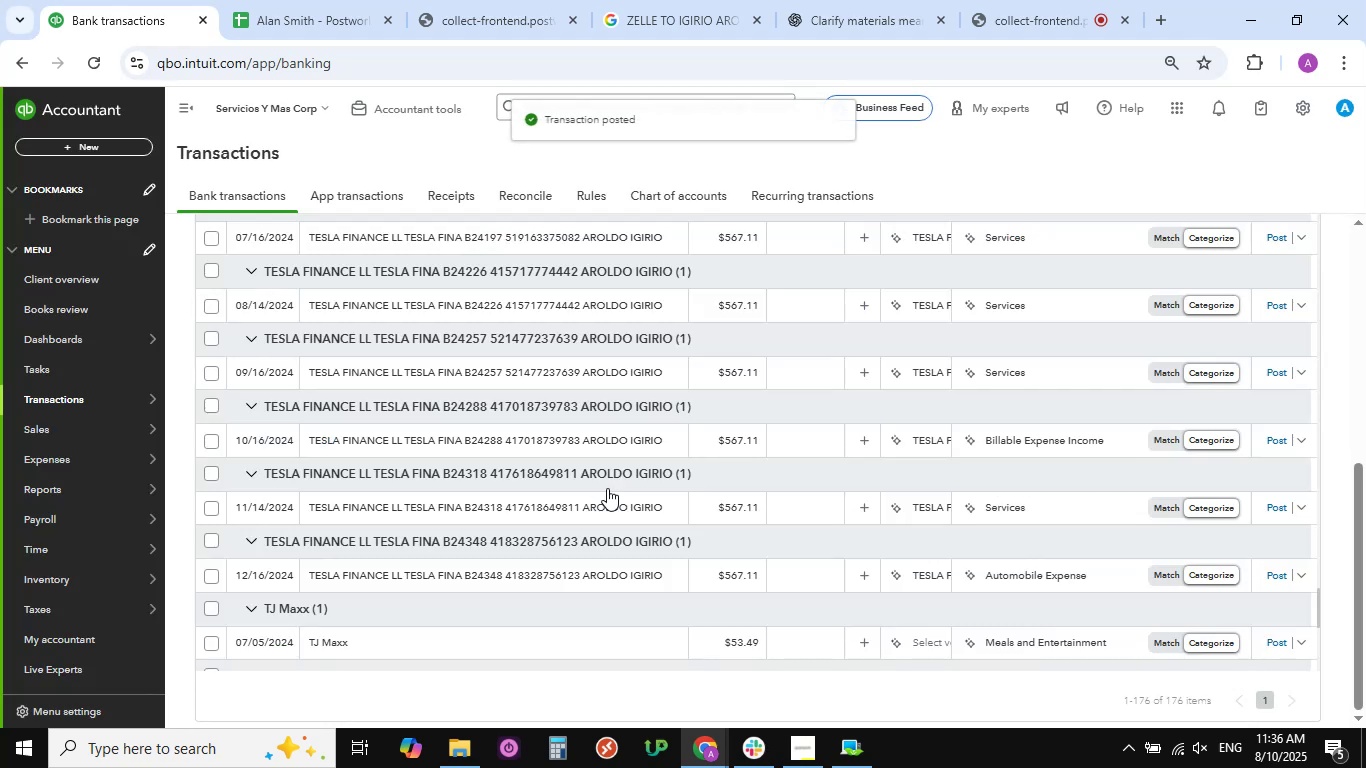 
scroll: coordinate [560, 445], scroll_direction: up, amount: 4.0
 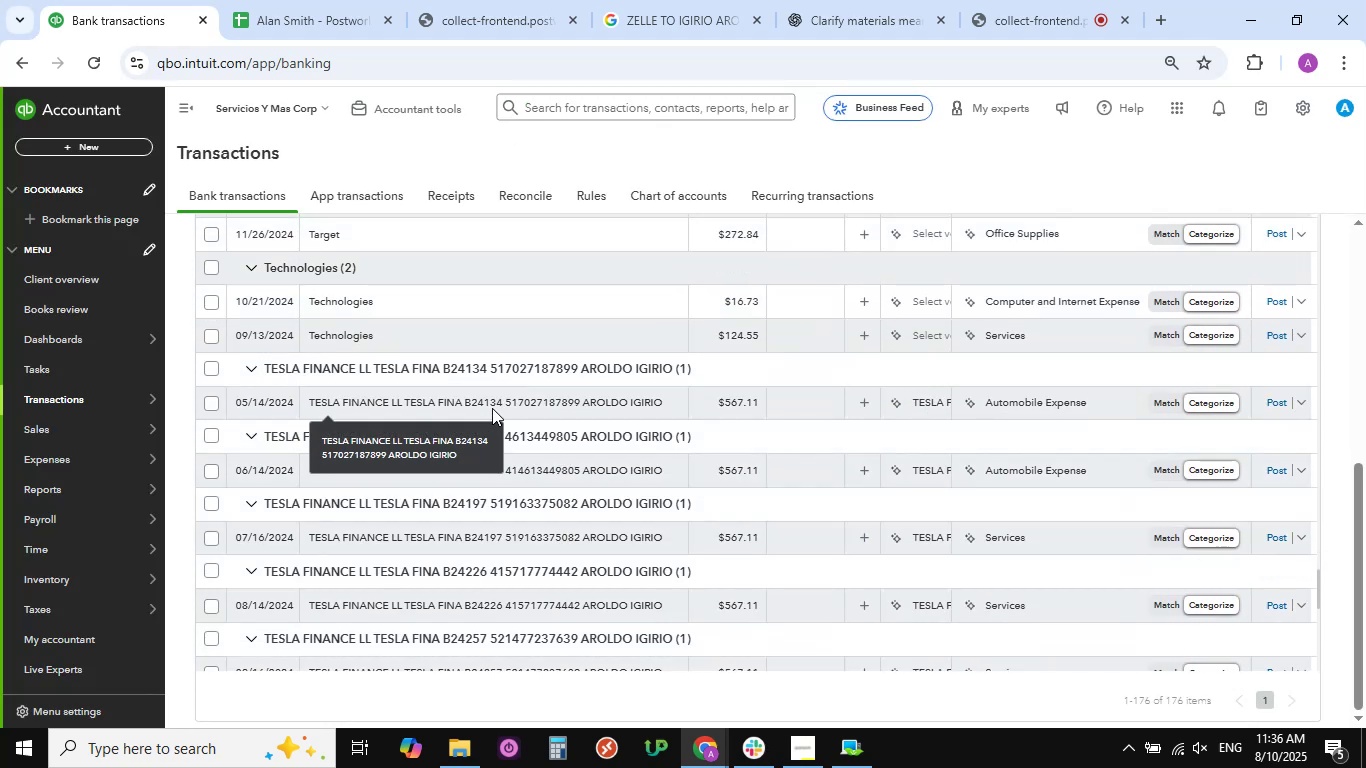 
left_click([493, 402])
 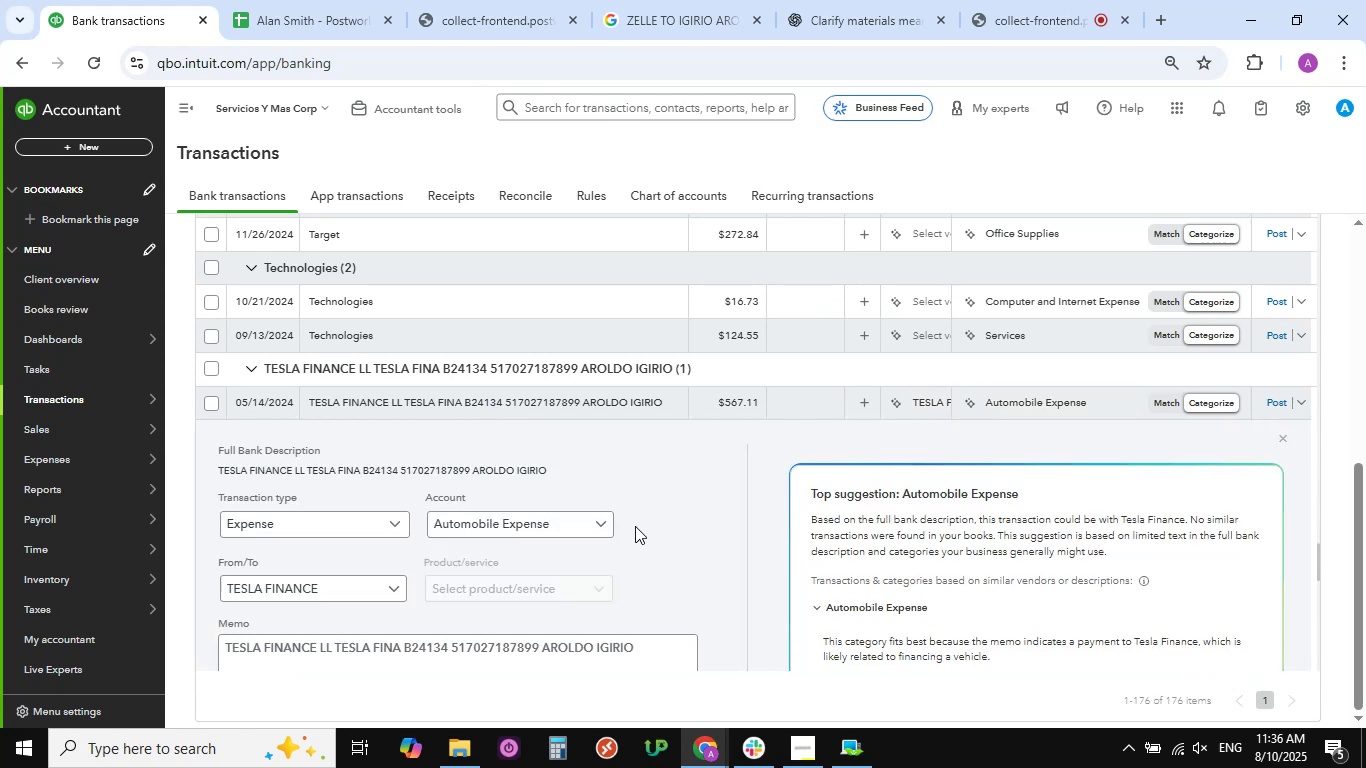 
left_click([603, 521])
 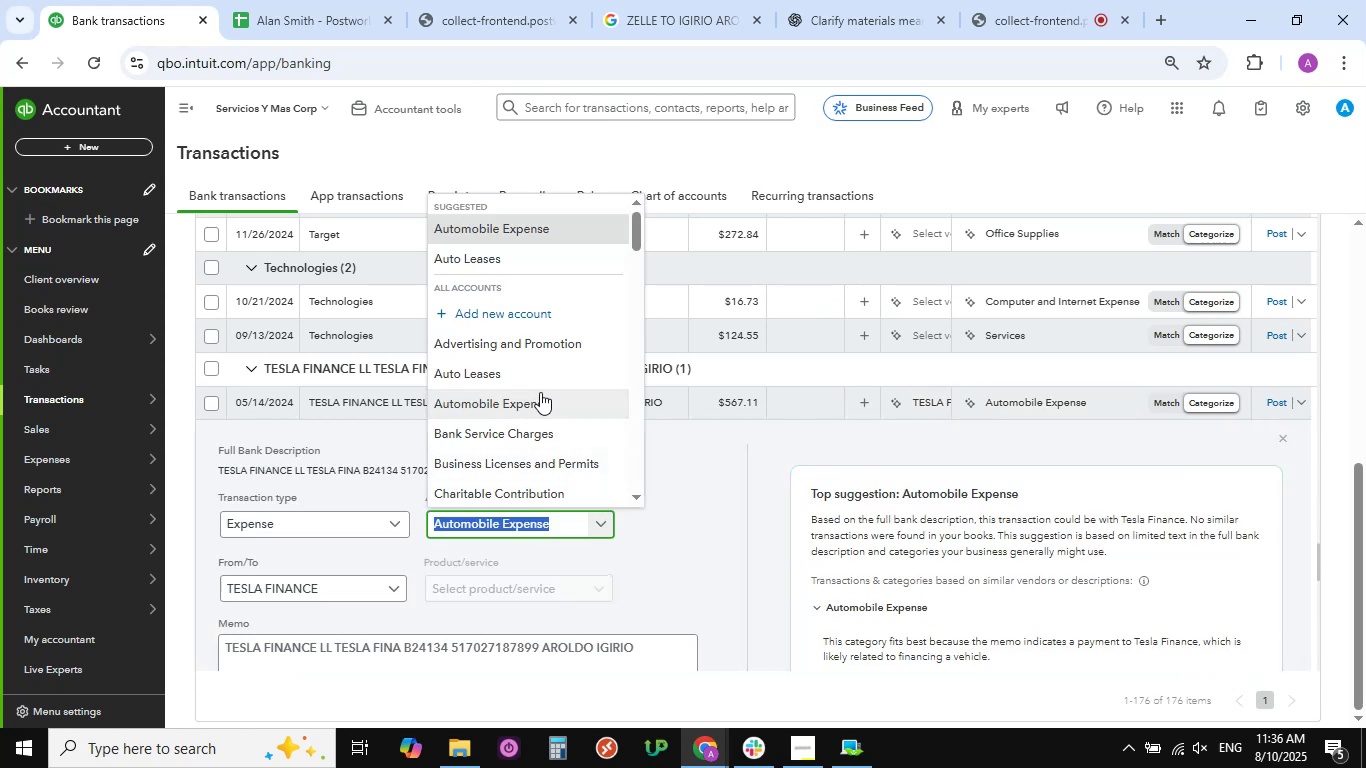 
left_click([504, 377])
 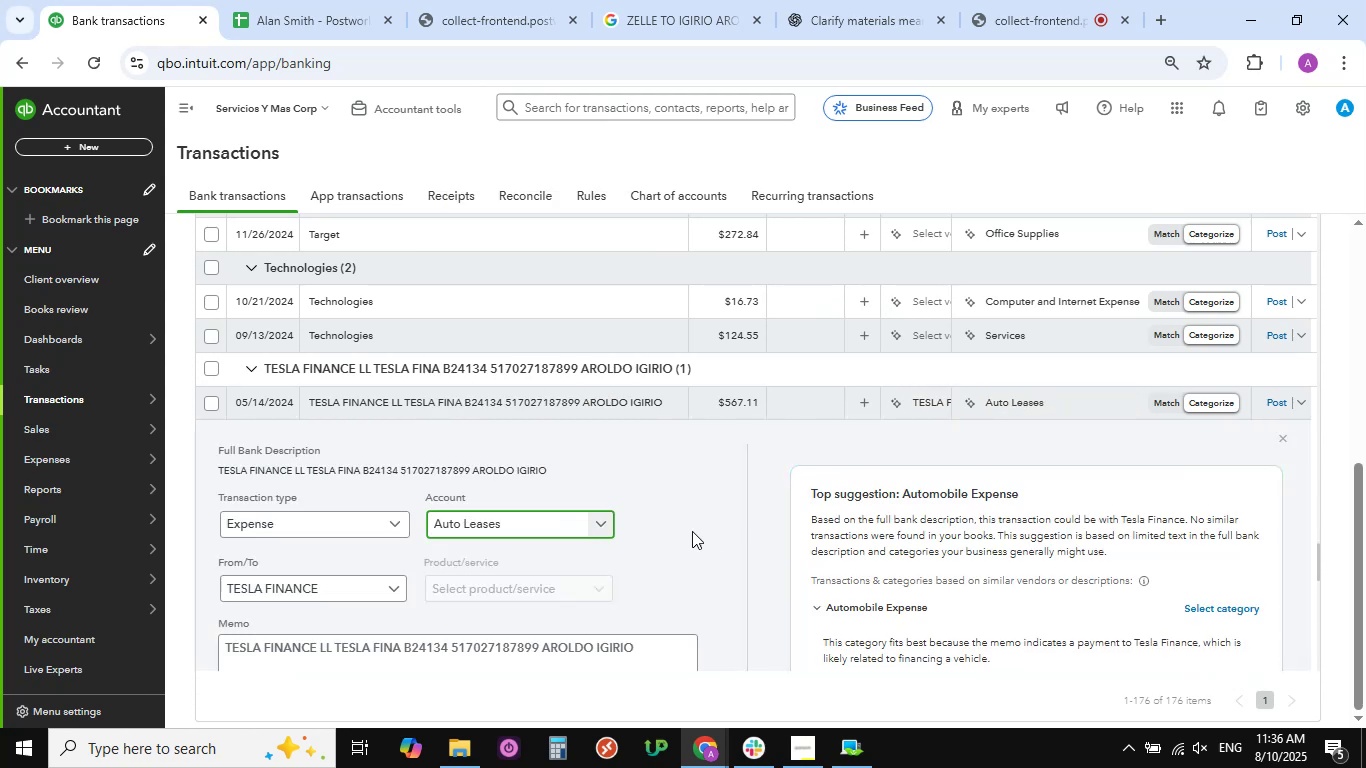 
scroll: coordinate [675, 535], scroll_direction: down, amount: 12.0
 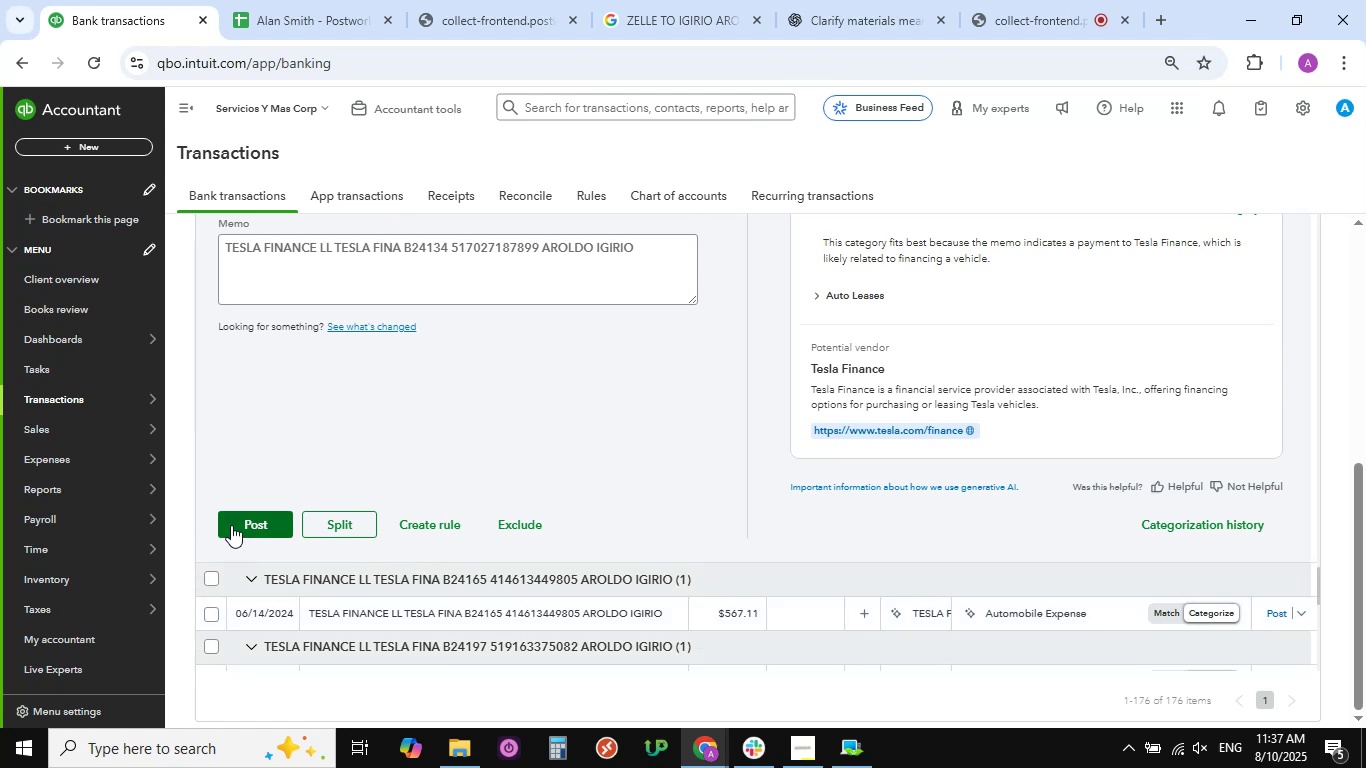 
left_click([234, 523])
 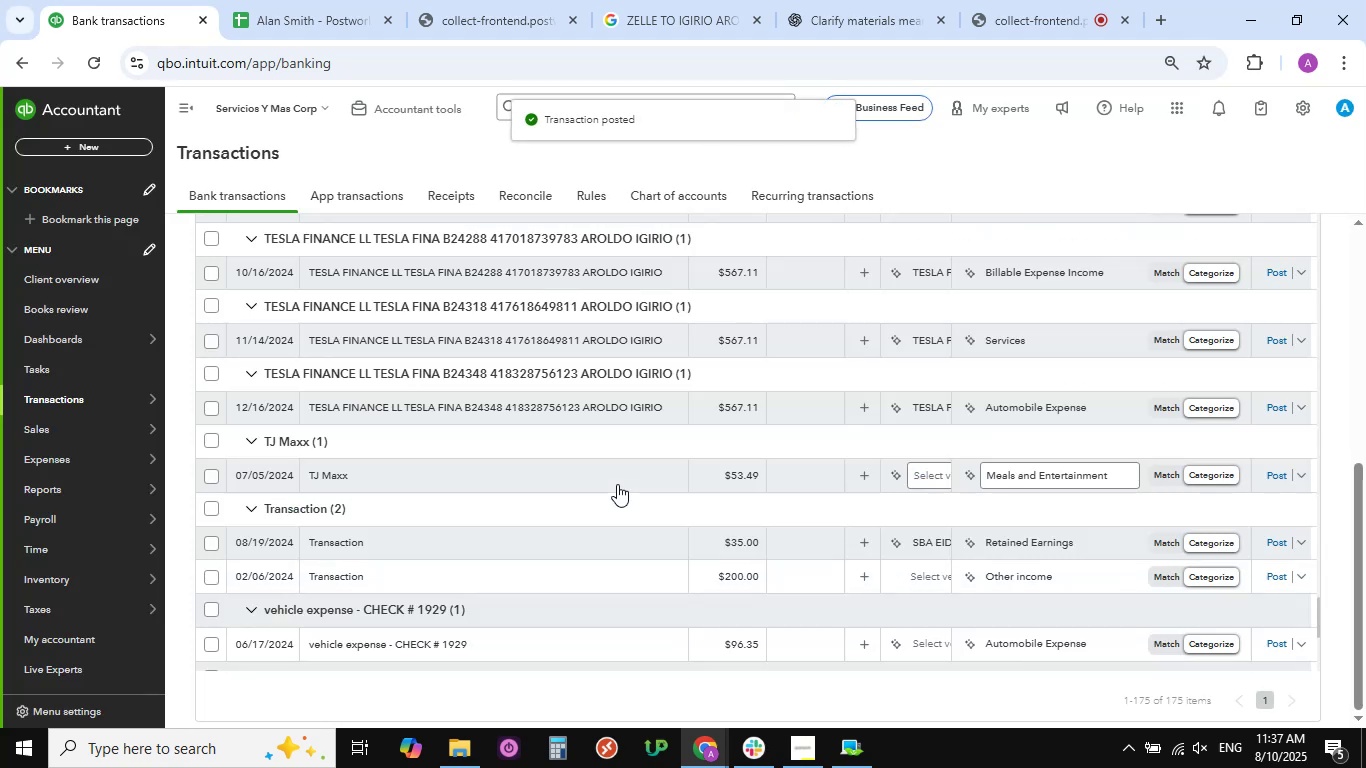 
wait(6.28)
 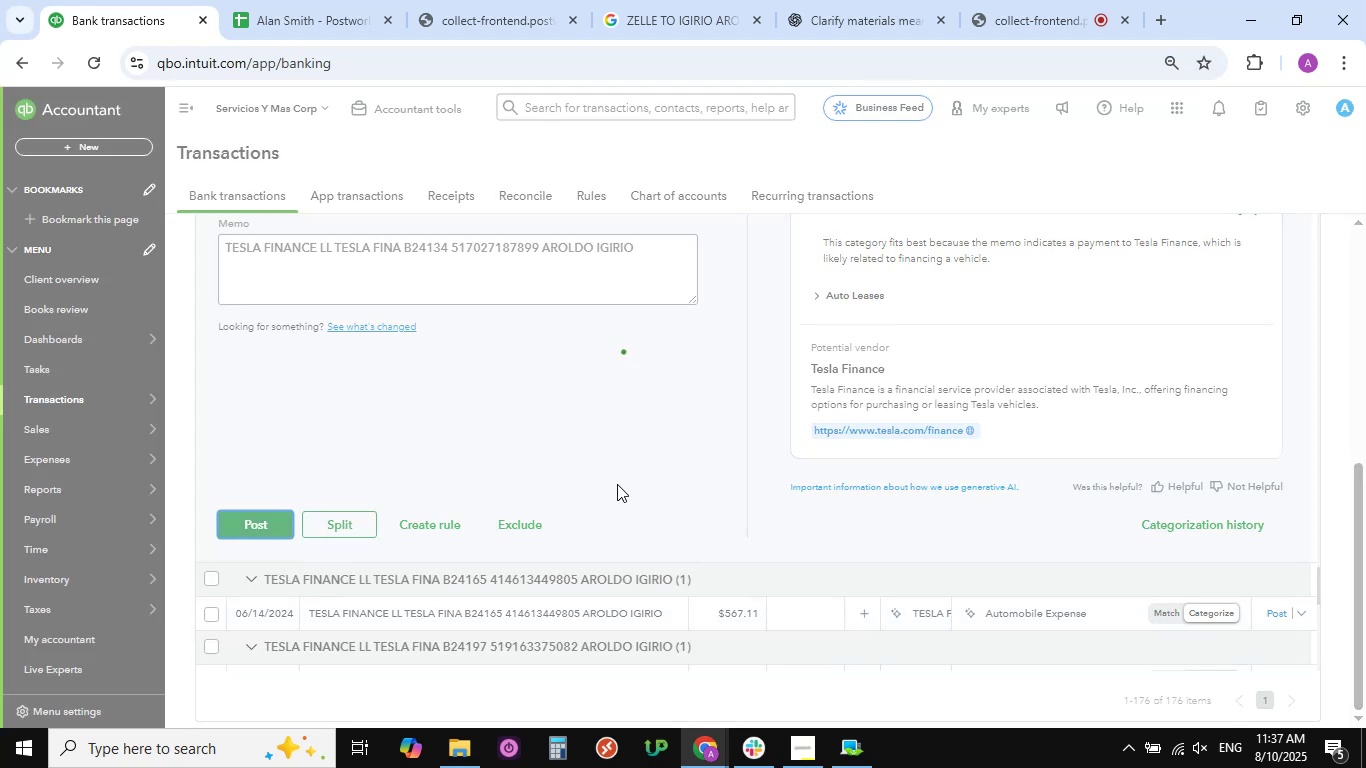 
scroll: coordinate [607, 477], scroll_direction: up, amount: 4.0
 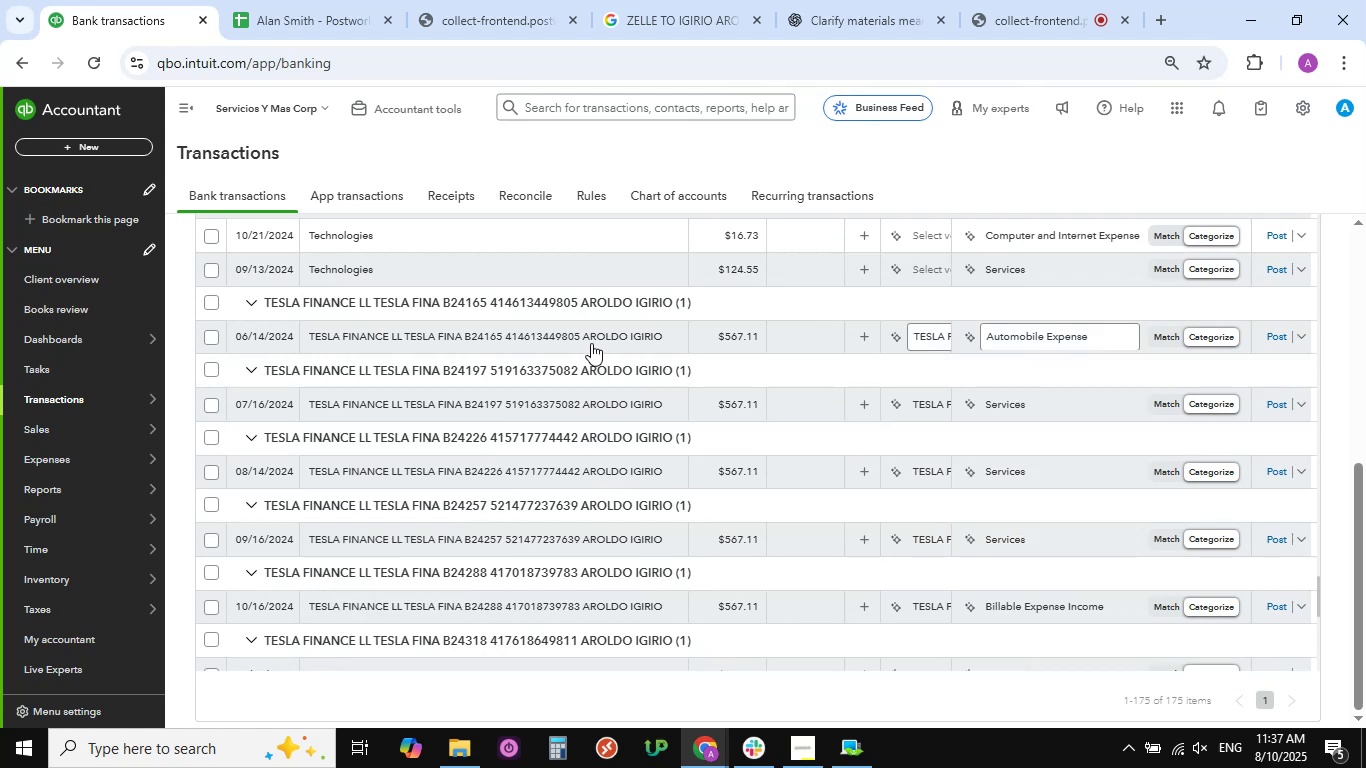 
left_click([590, 338])
 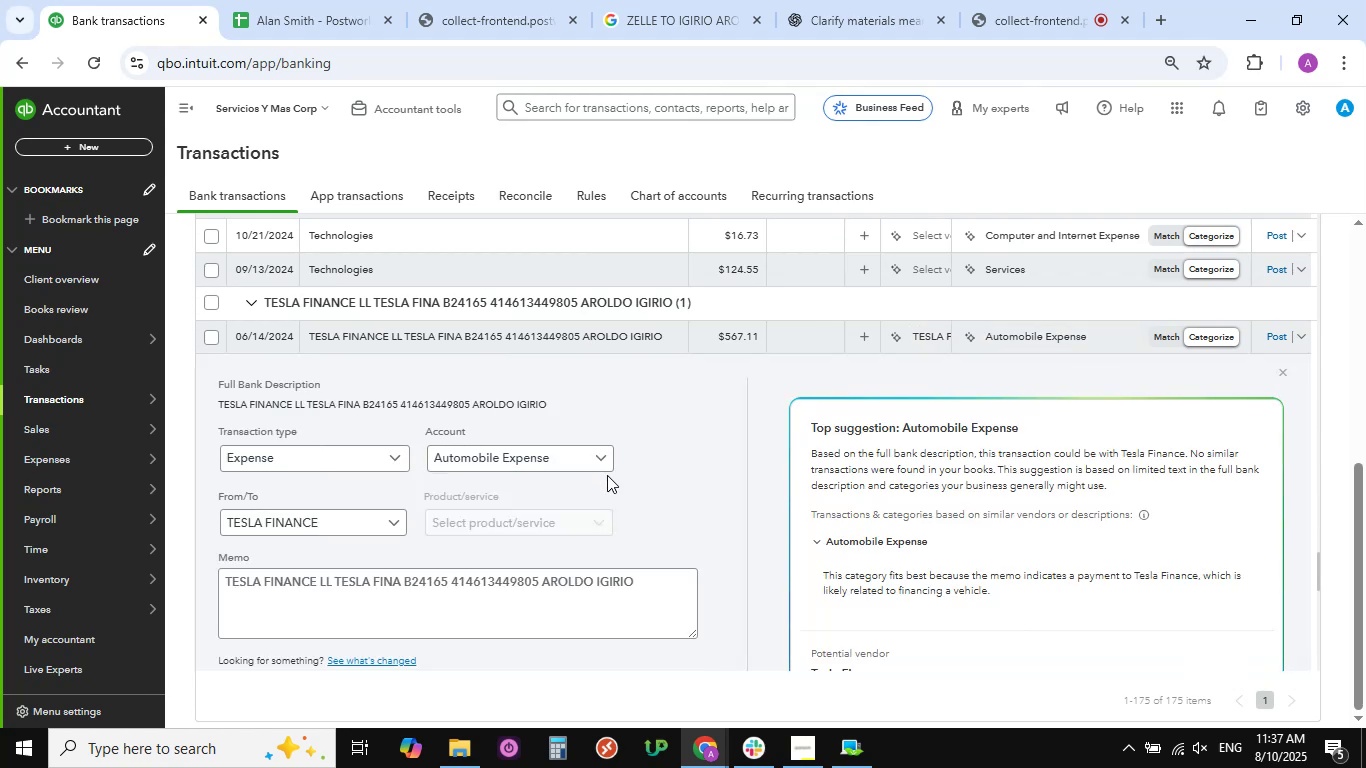 
left_click([602, 460])
 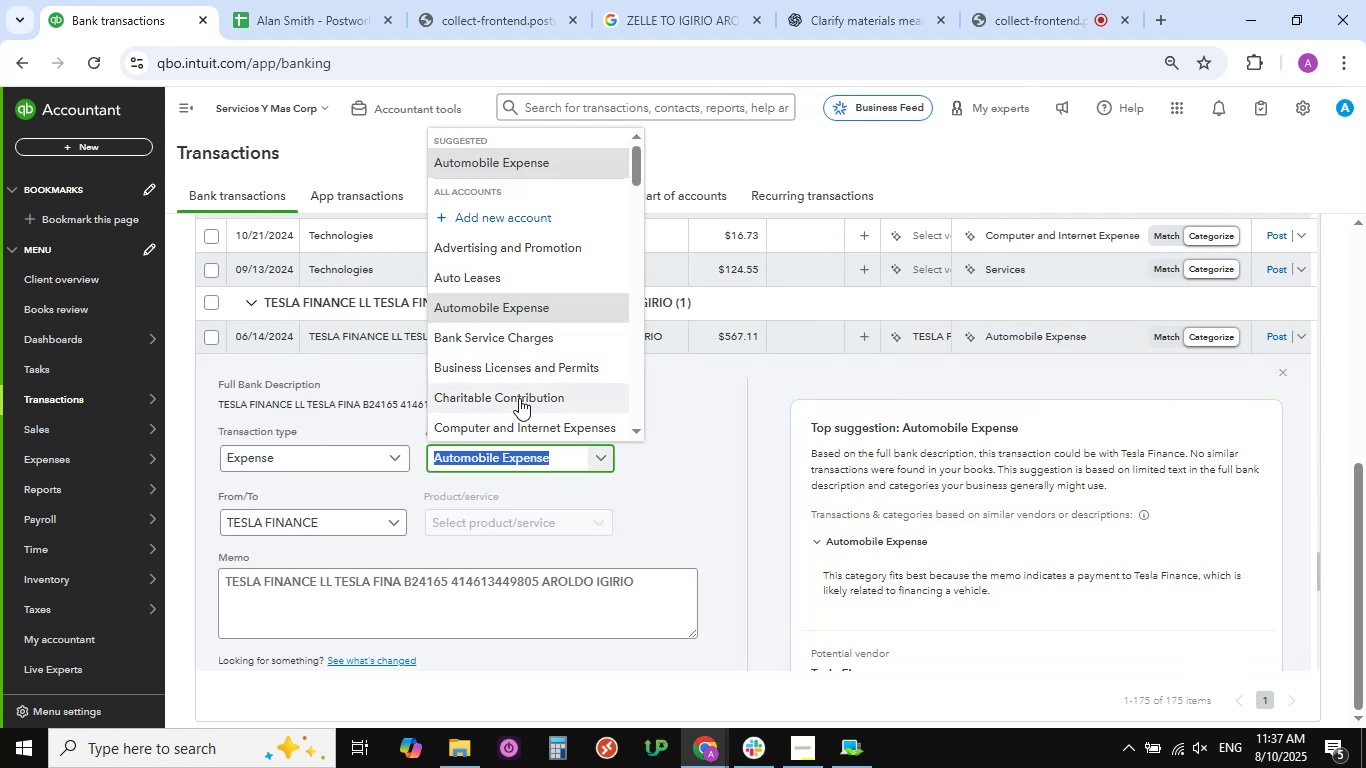 
scroll: coordinate [519, 398], scroll_direction: up, amount: 2.0
 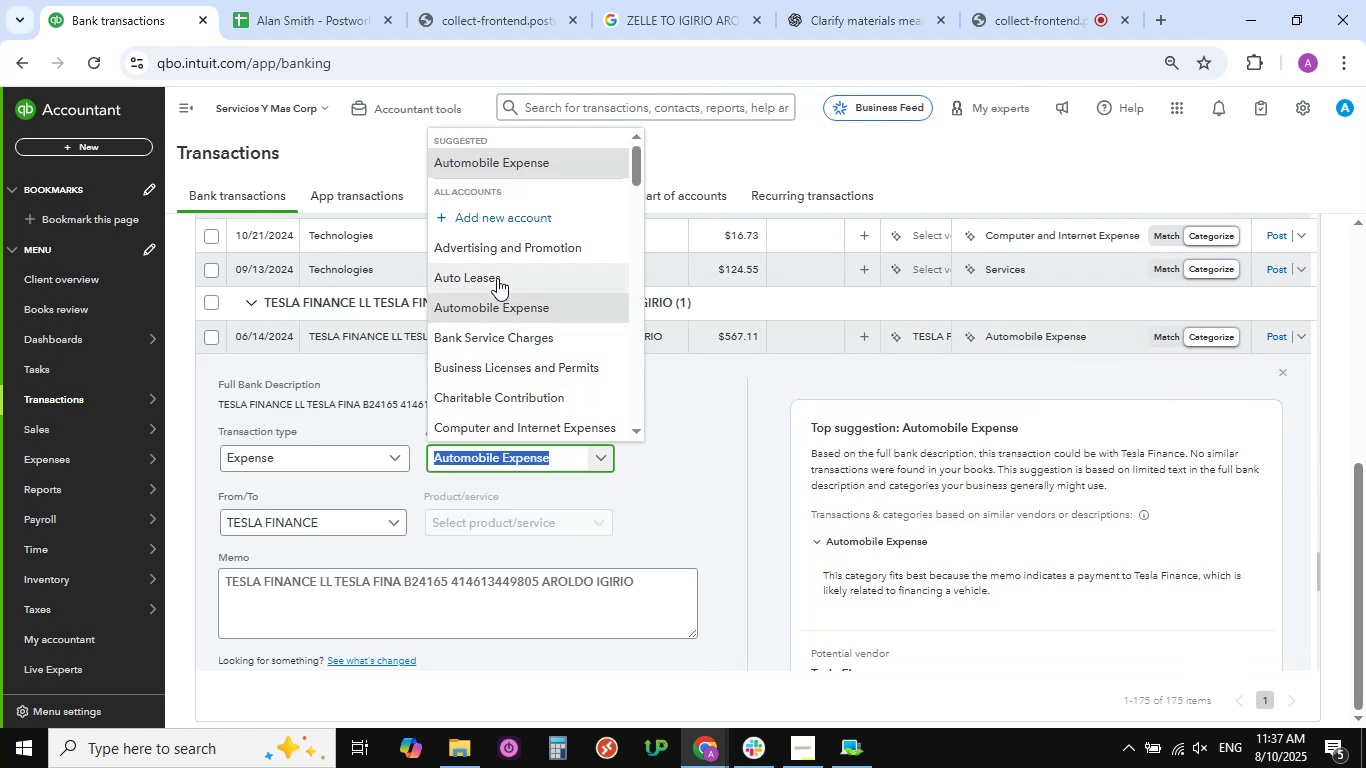 
left_click([497, 278])
 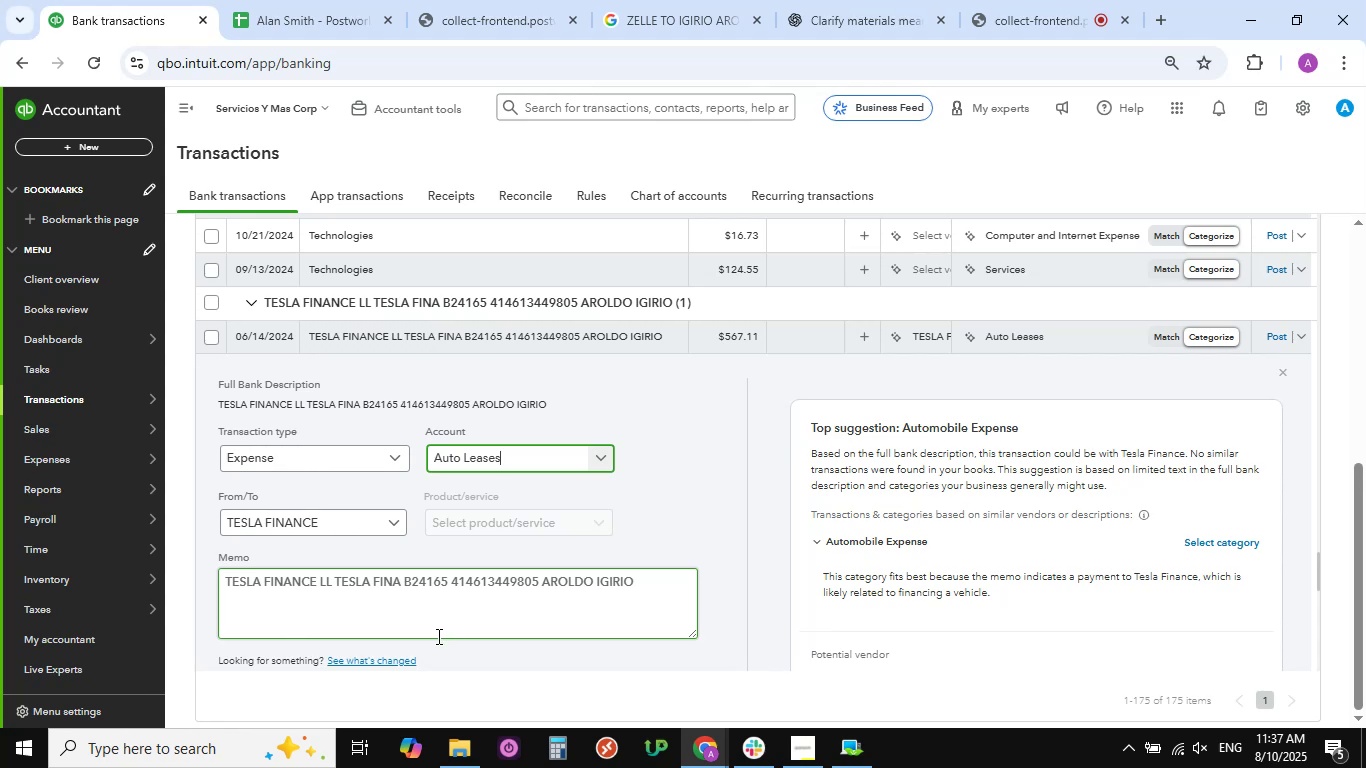 
wait(5.31)
 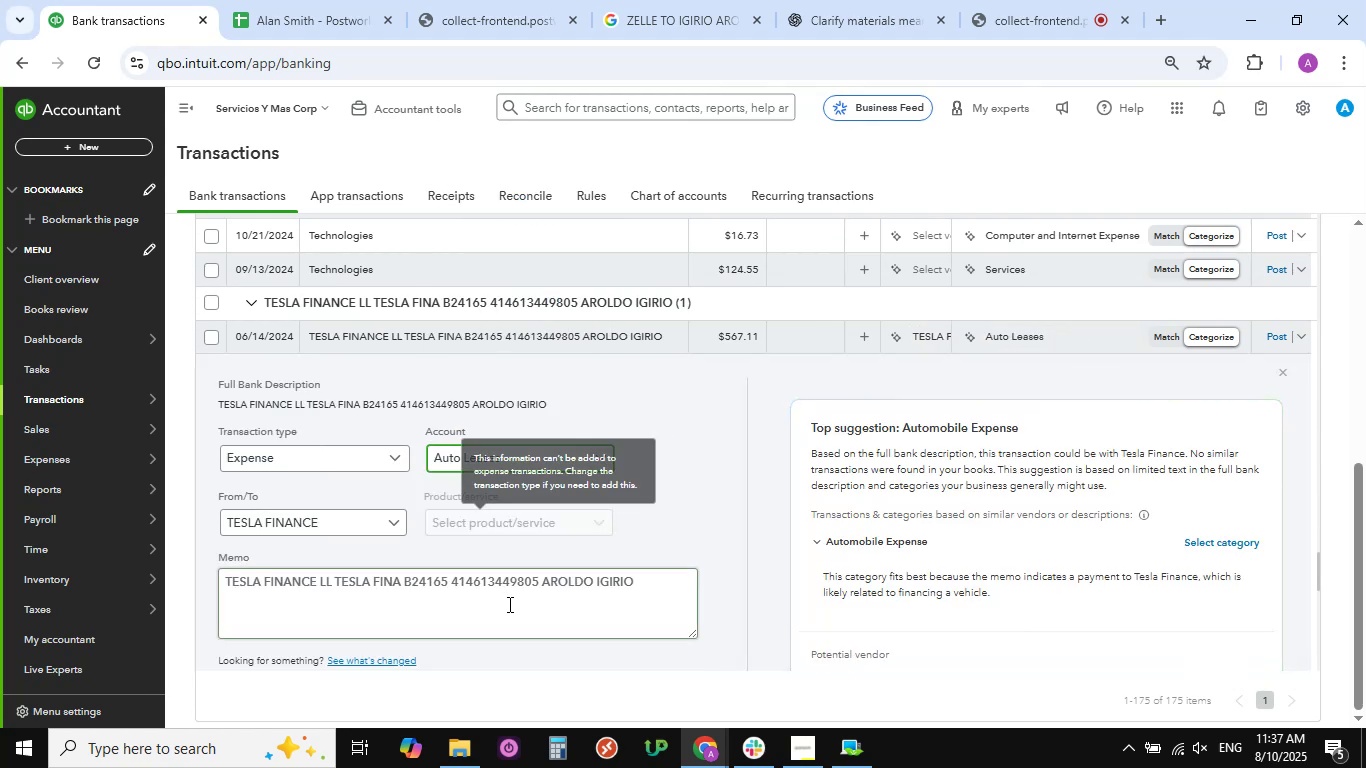 
scroll: coordinate [419, 593], scroll_direction: down, amount: 8.0
 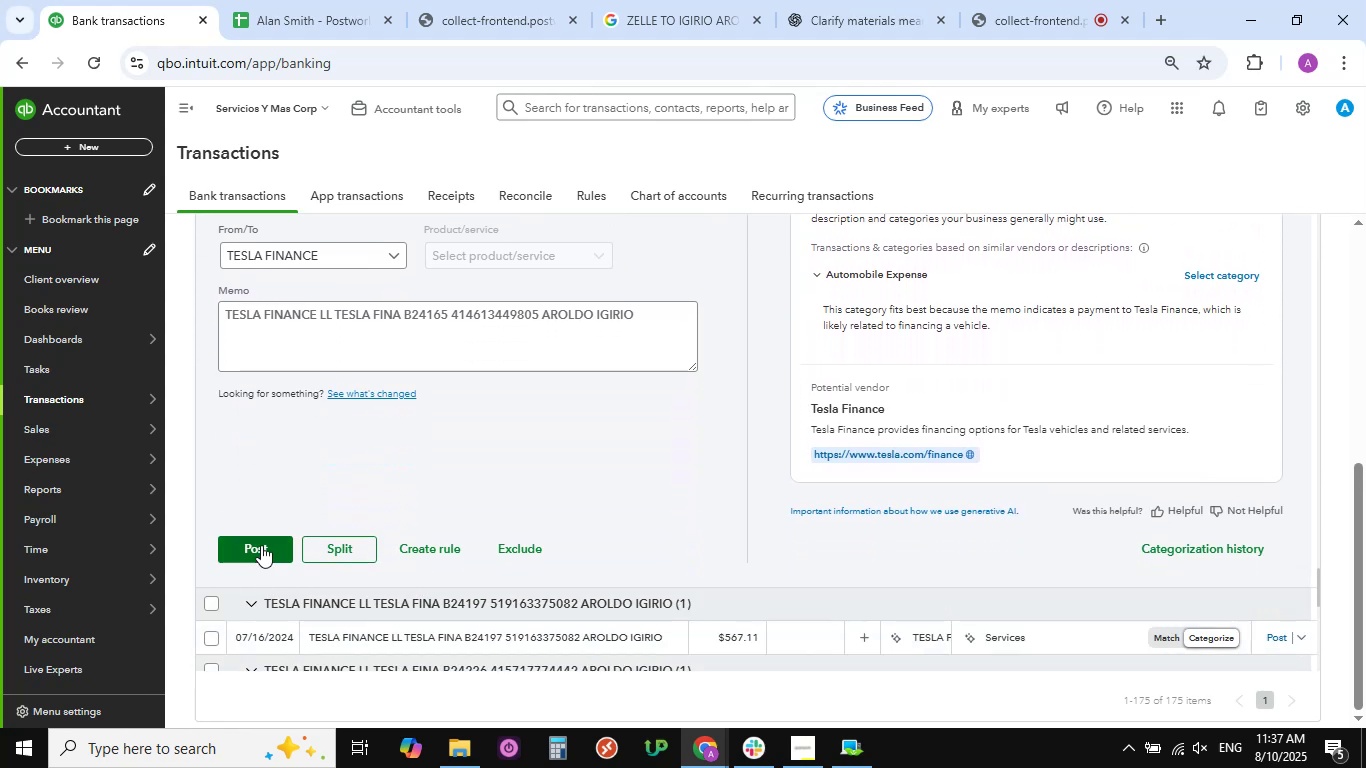 
left_click([261, 544])
 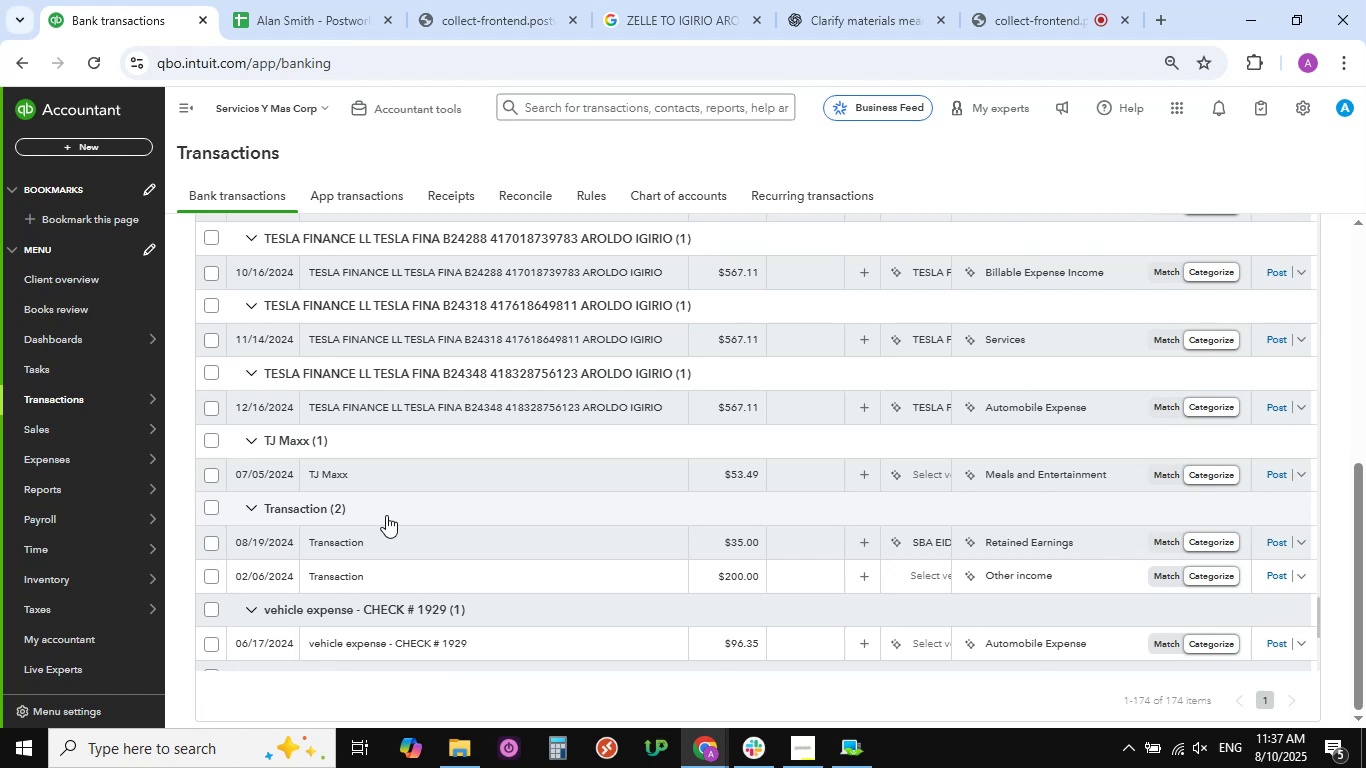 
wait(14.24)
 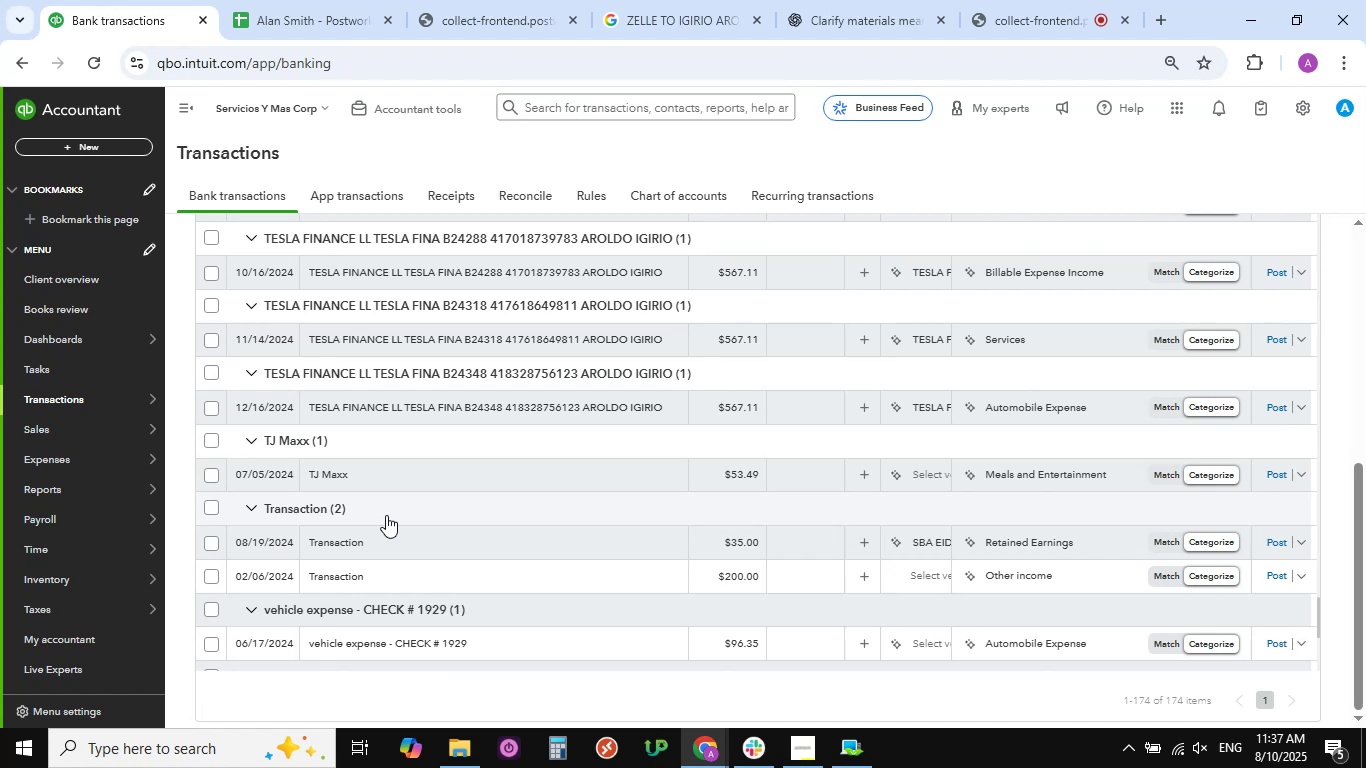 
scroll: coordinate [535, 530], scroll_direction: up, amount: 3.0
 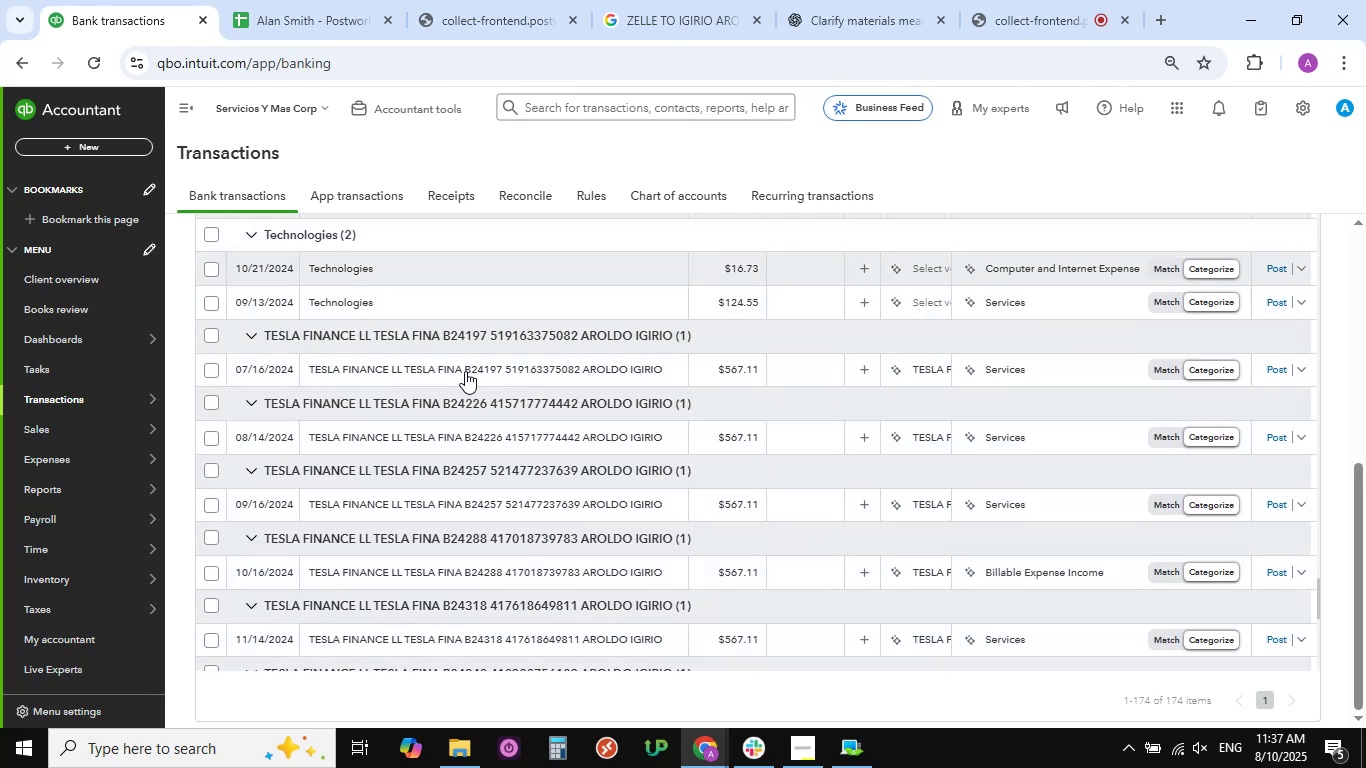 
left_click([465, 371])
 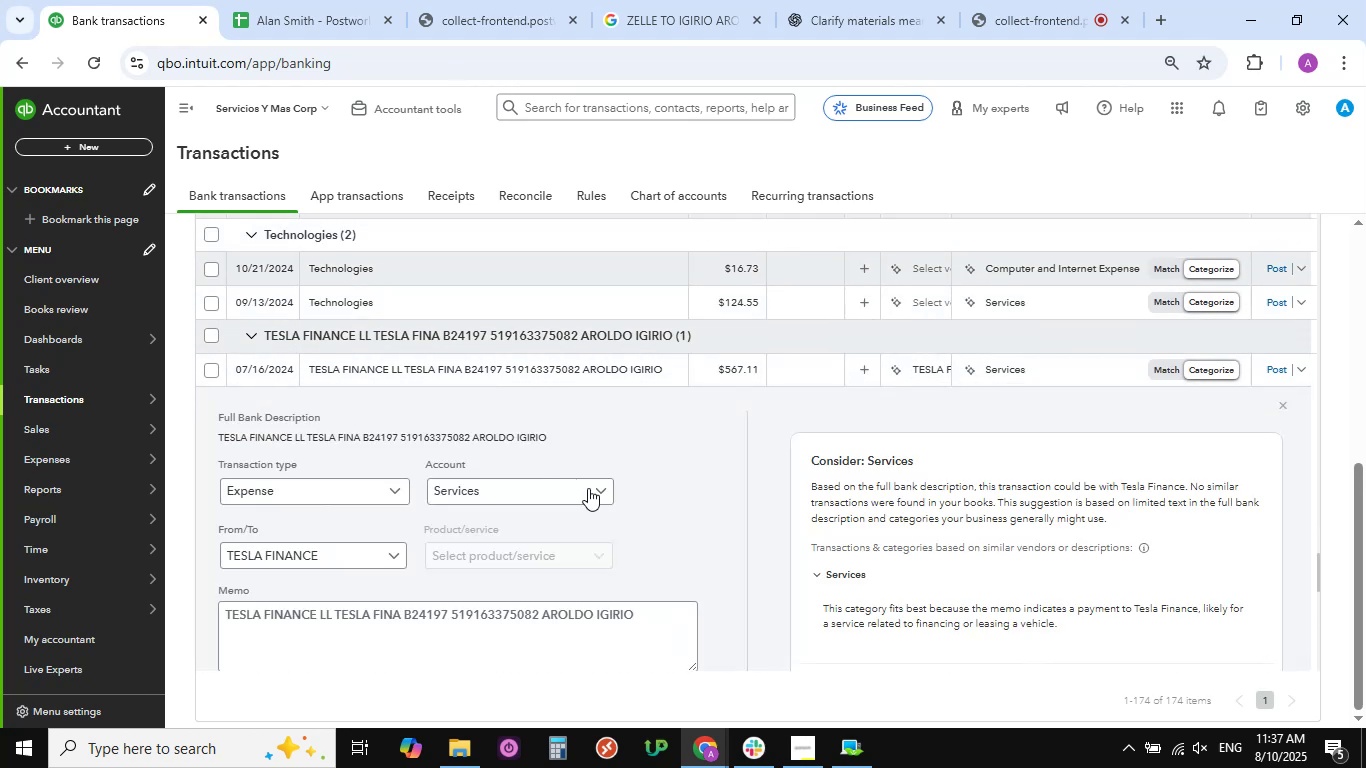 
left_click([601, 490])
 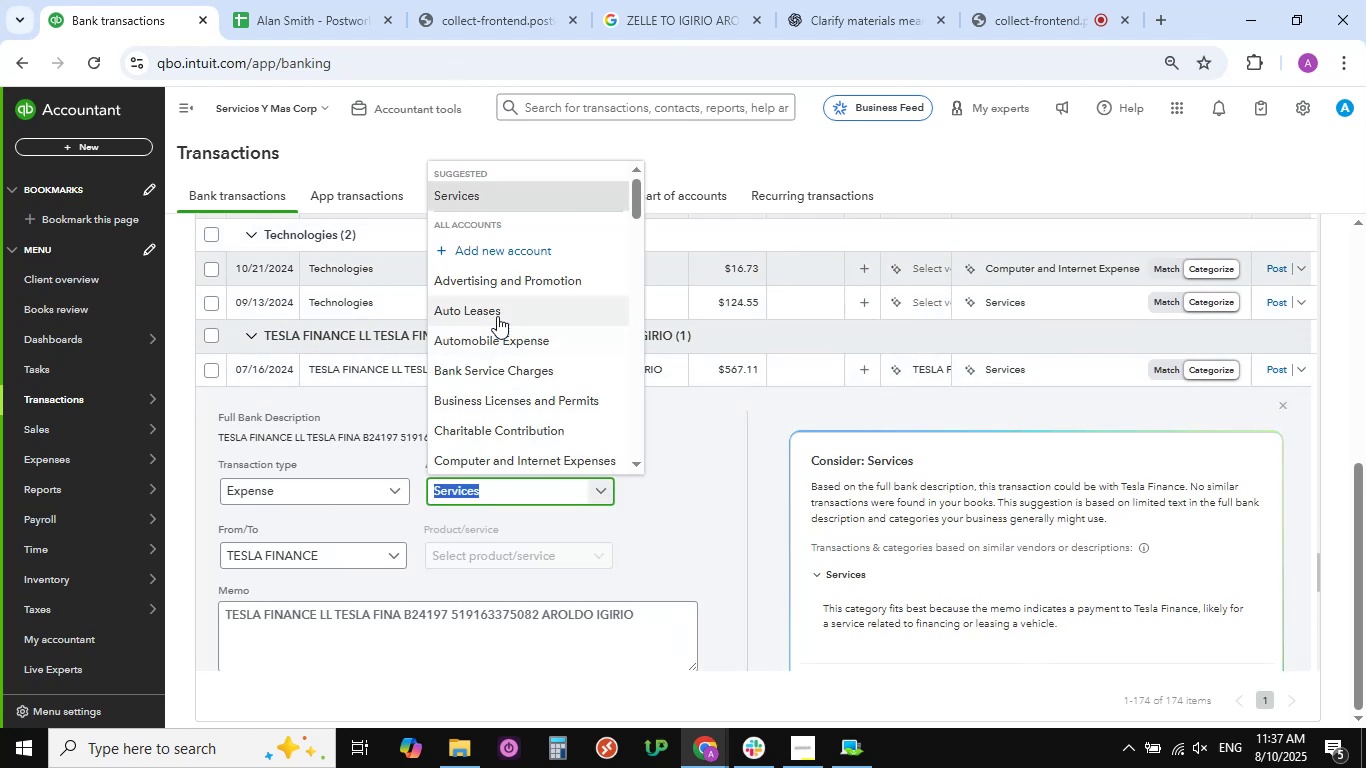 
left_click([497, 315])
 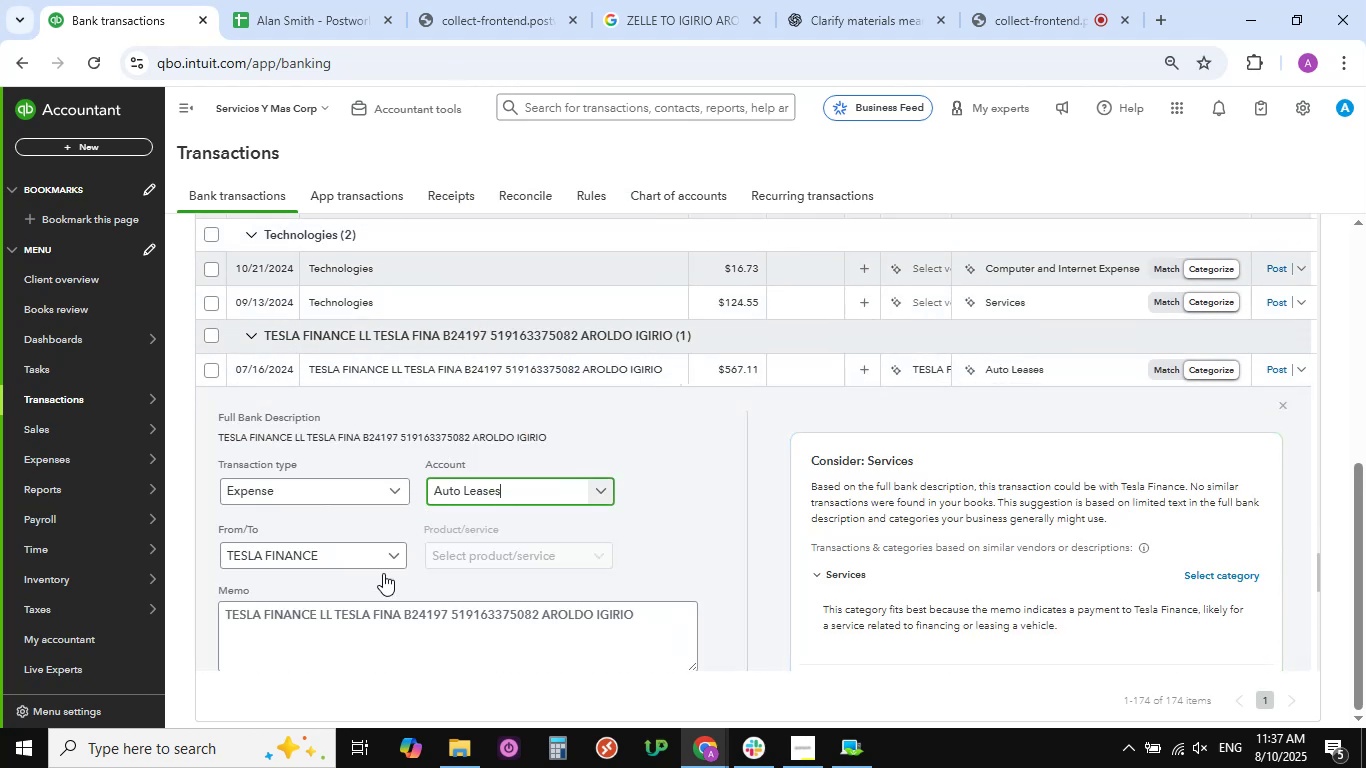 
left_click([395, 557])
 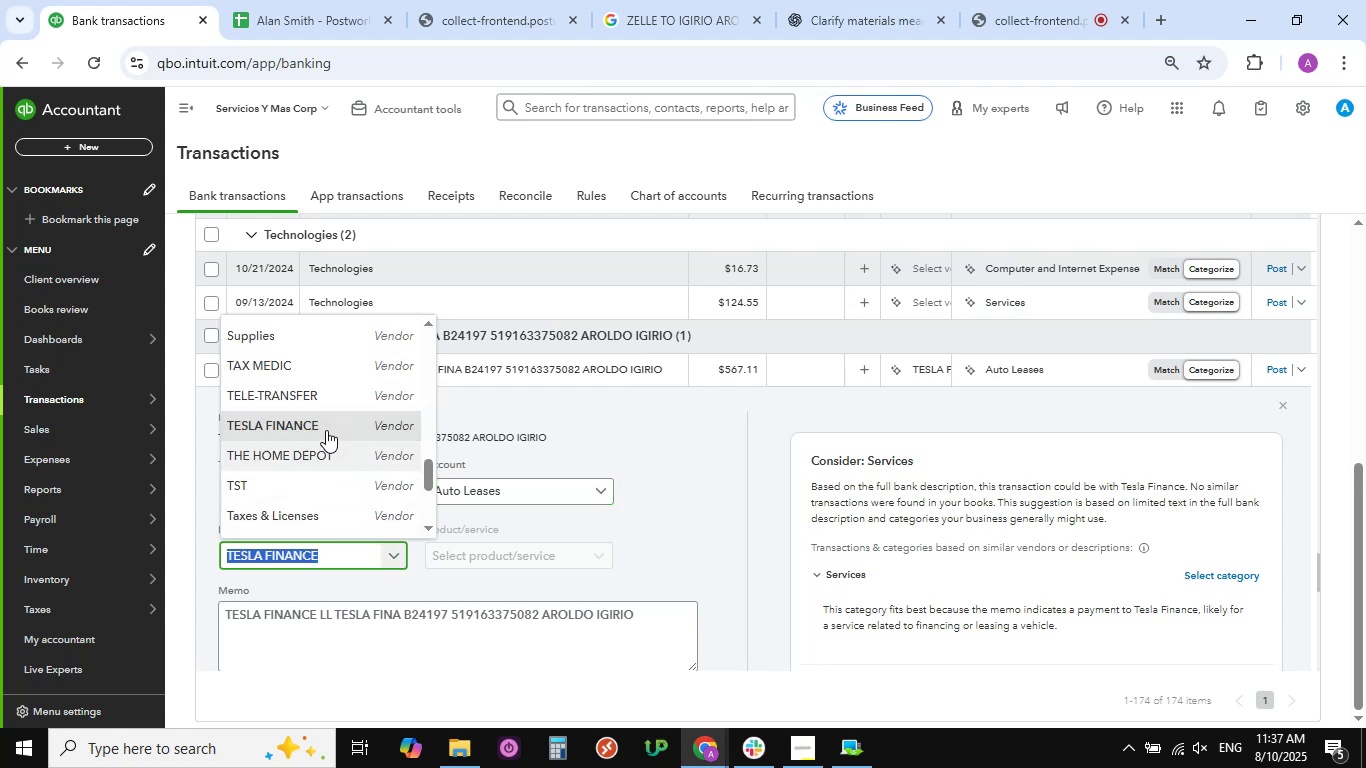 
scroll: coordinate [330, 467], scroll_direction: down, amount: 1.0
 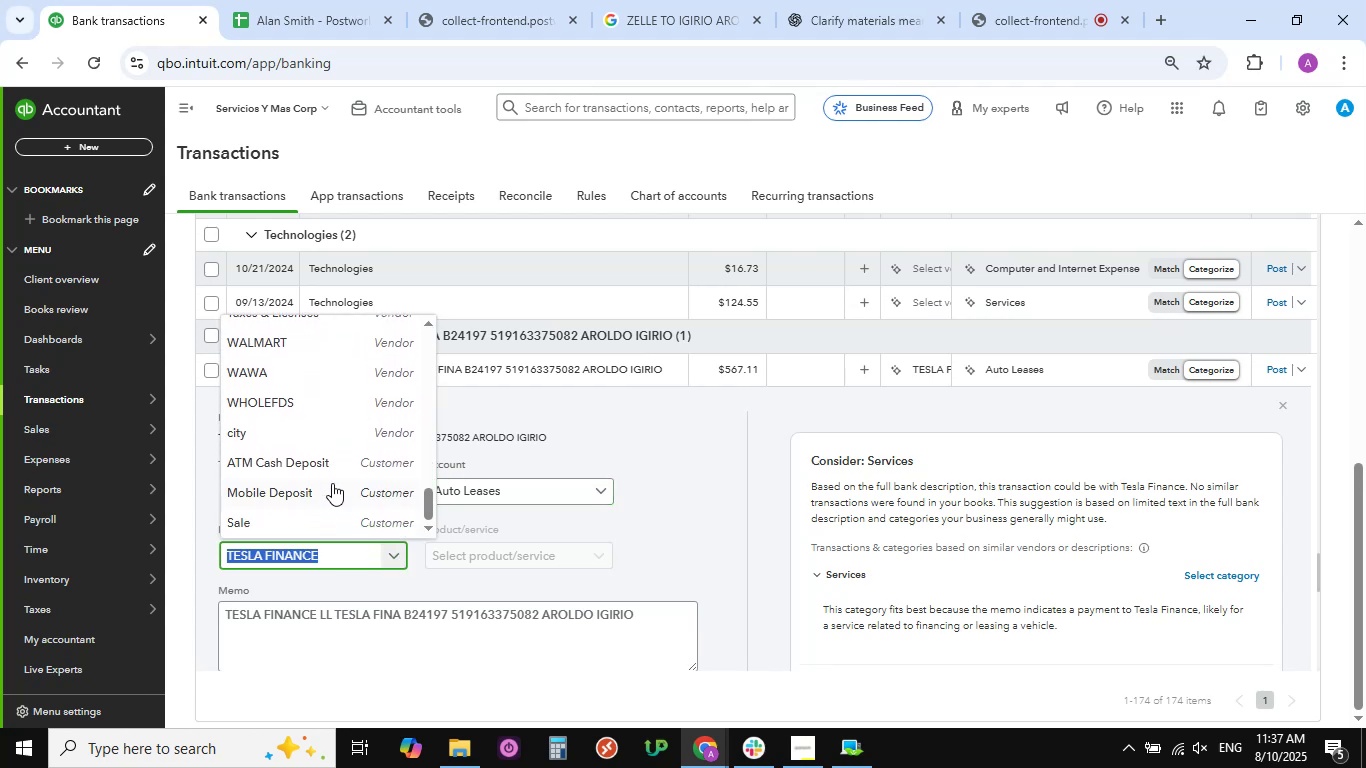 
scroll: coordinate [332, 483], scroll_direction: up, amount: 10.0
 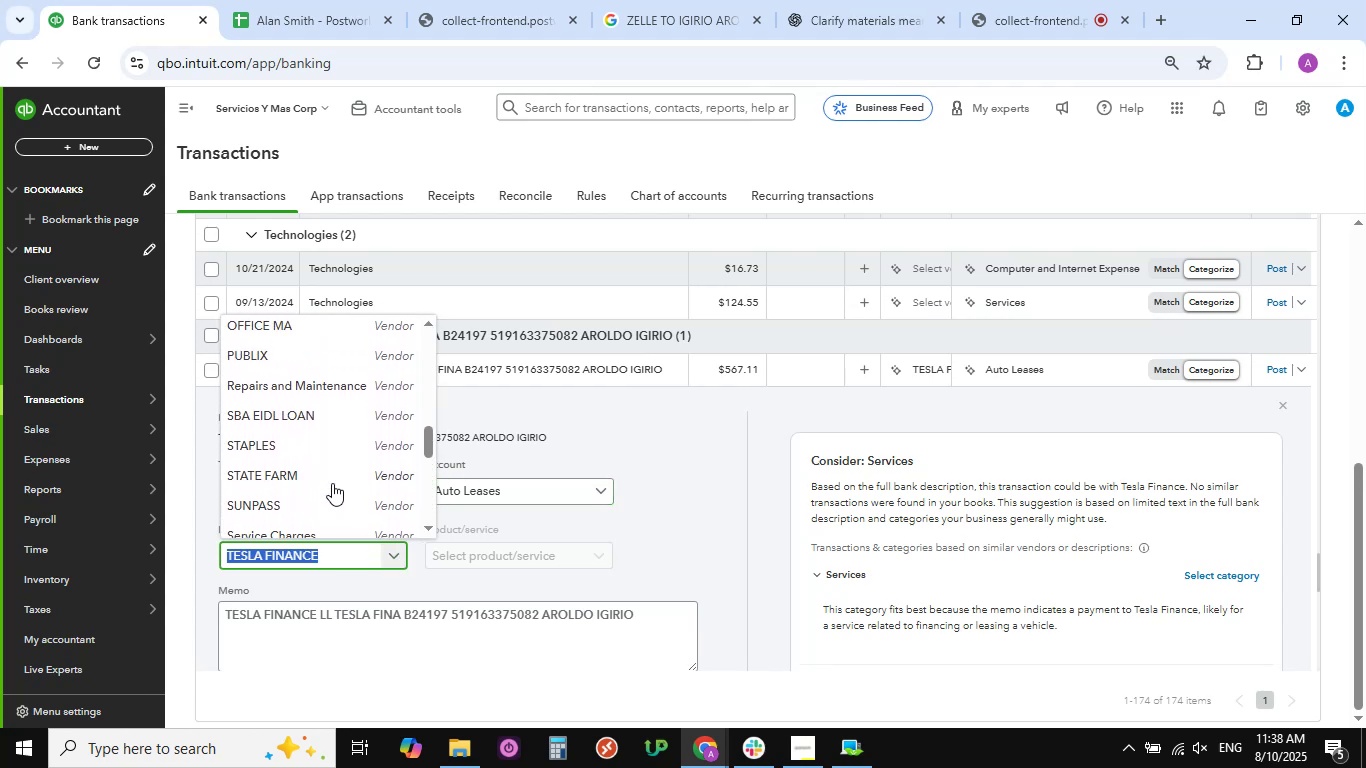 
scroll: coordinate [332, 483], scroll_direction: down, amount: 8.0
 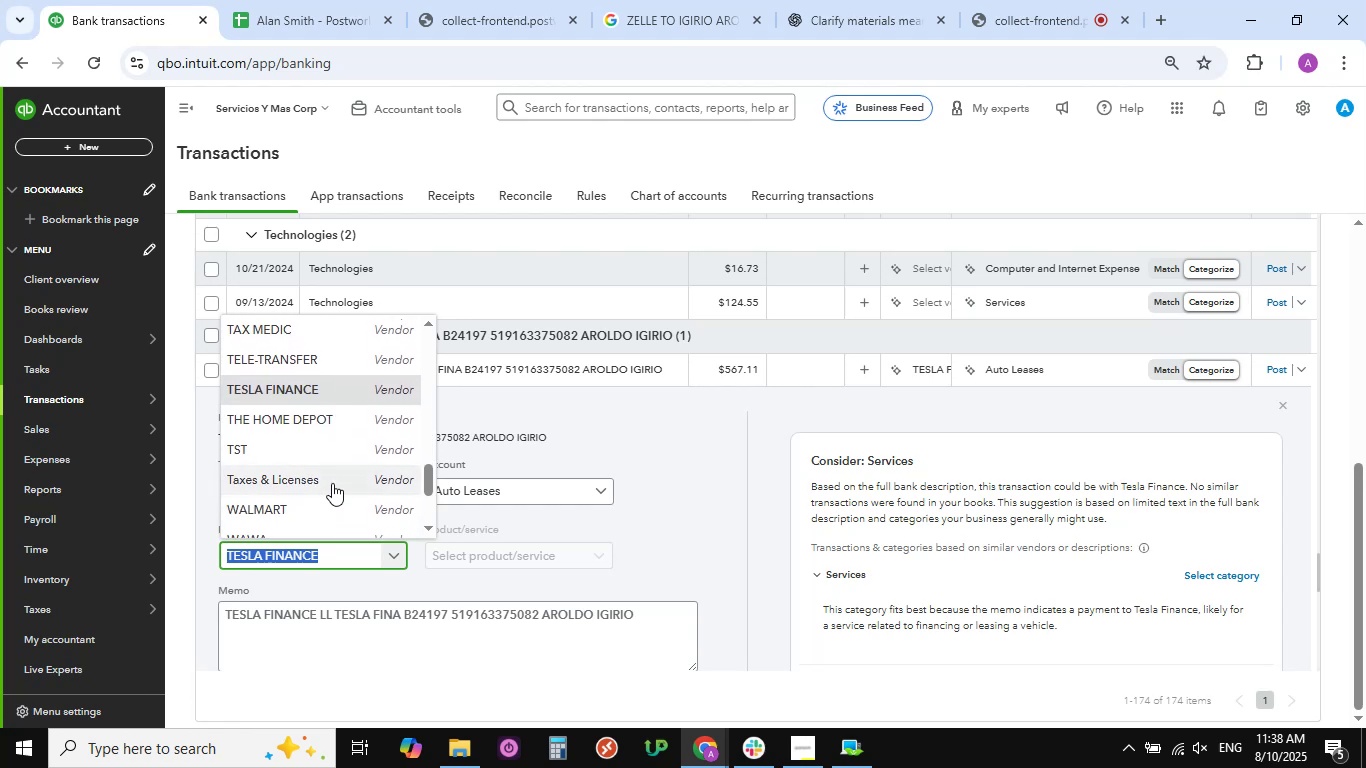 
left_click([689, 534])
 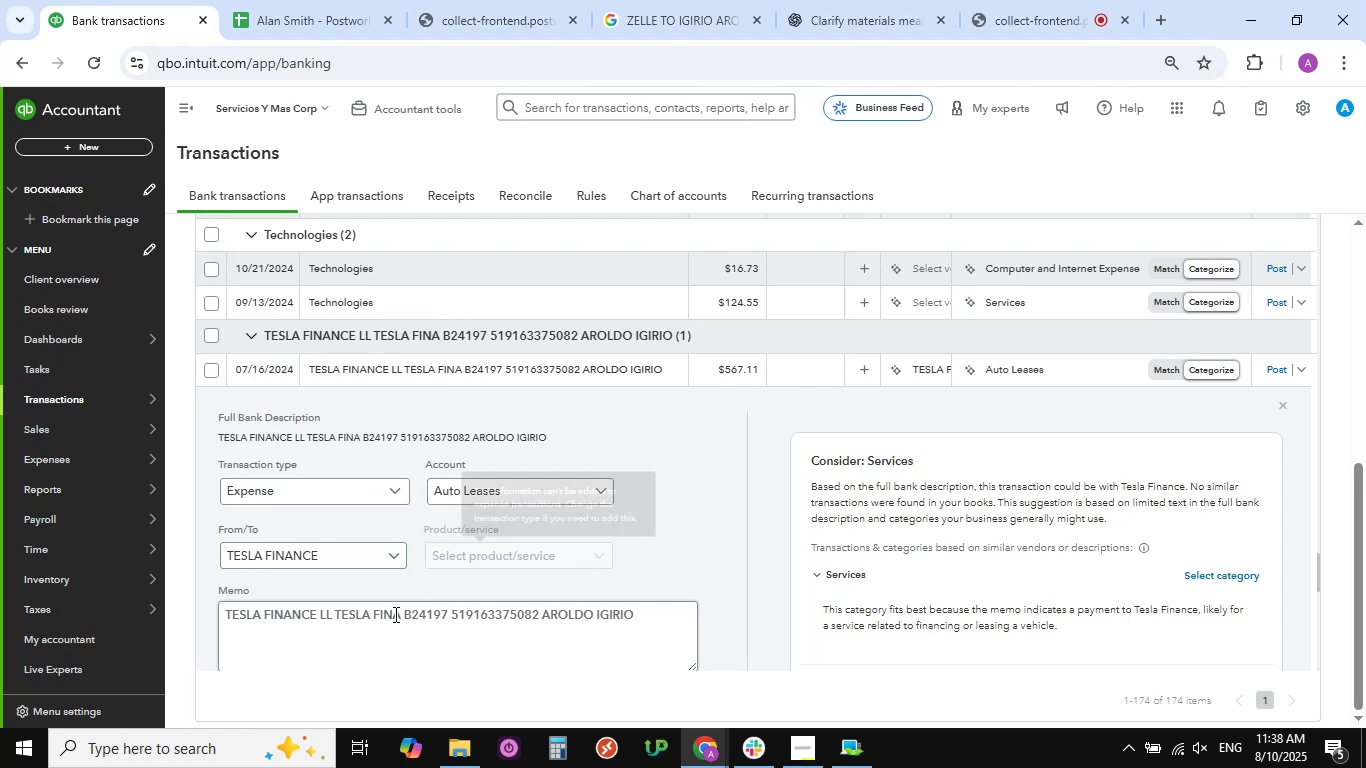 
scroll: coordinate [392, 616], scroll_direction: down, amount: 5.0
 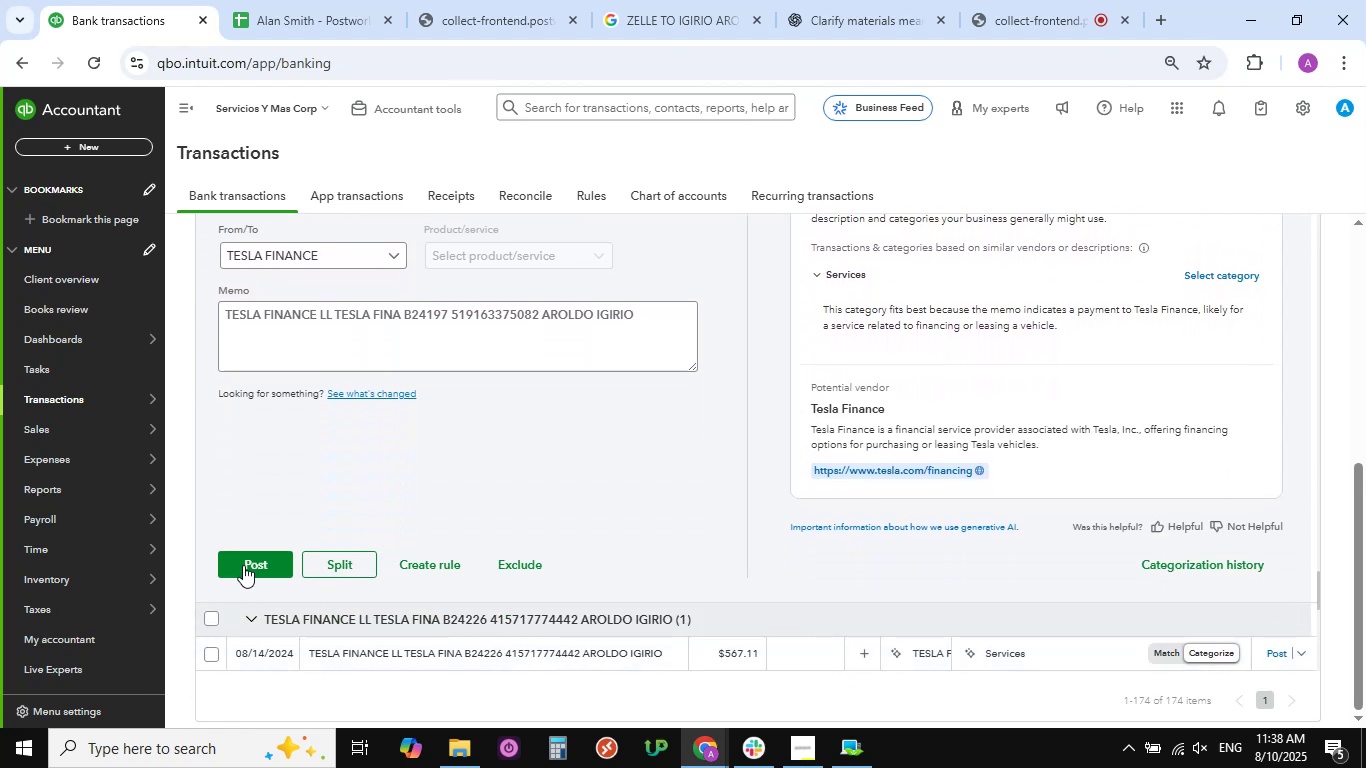 
left_click([246, 563])
 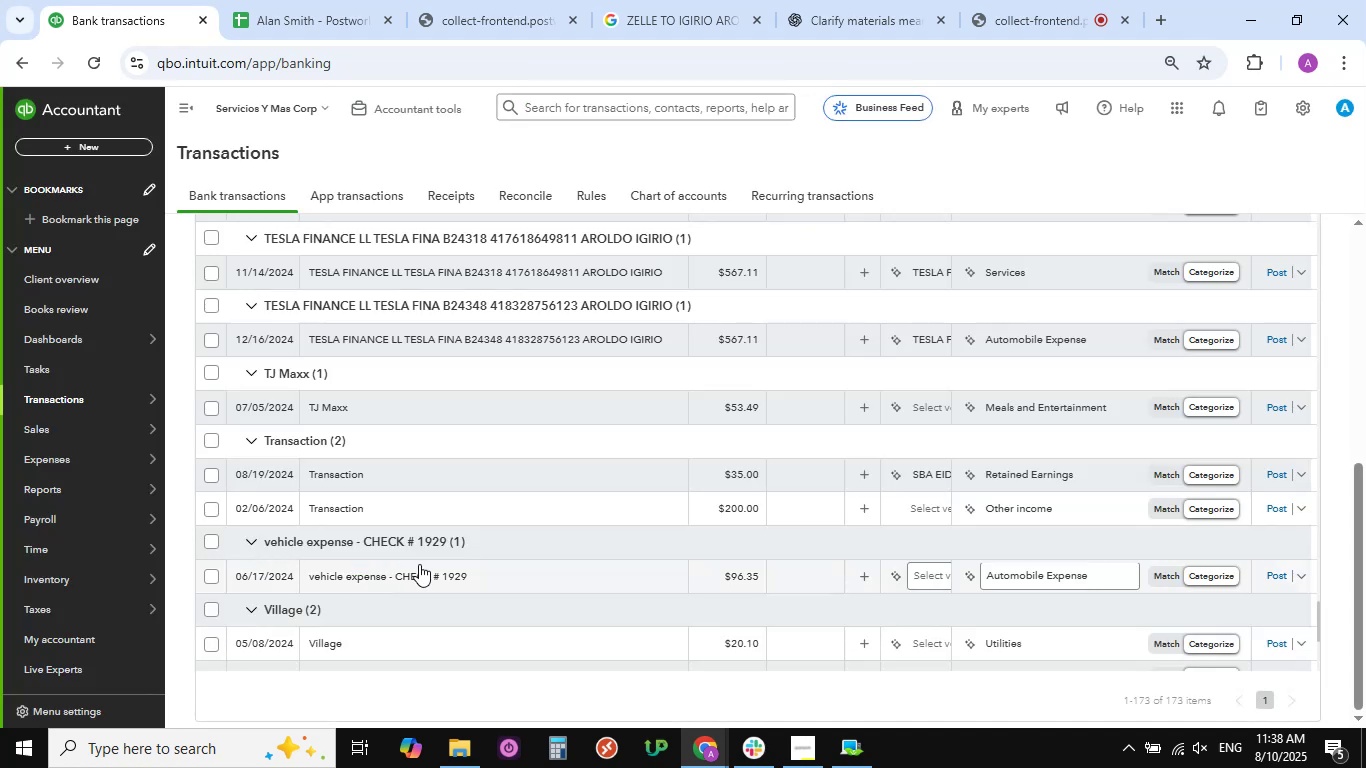 
wait(16.51)
 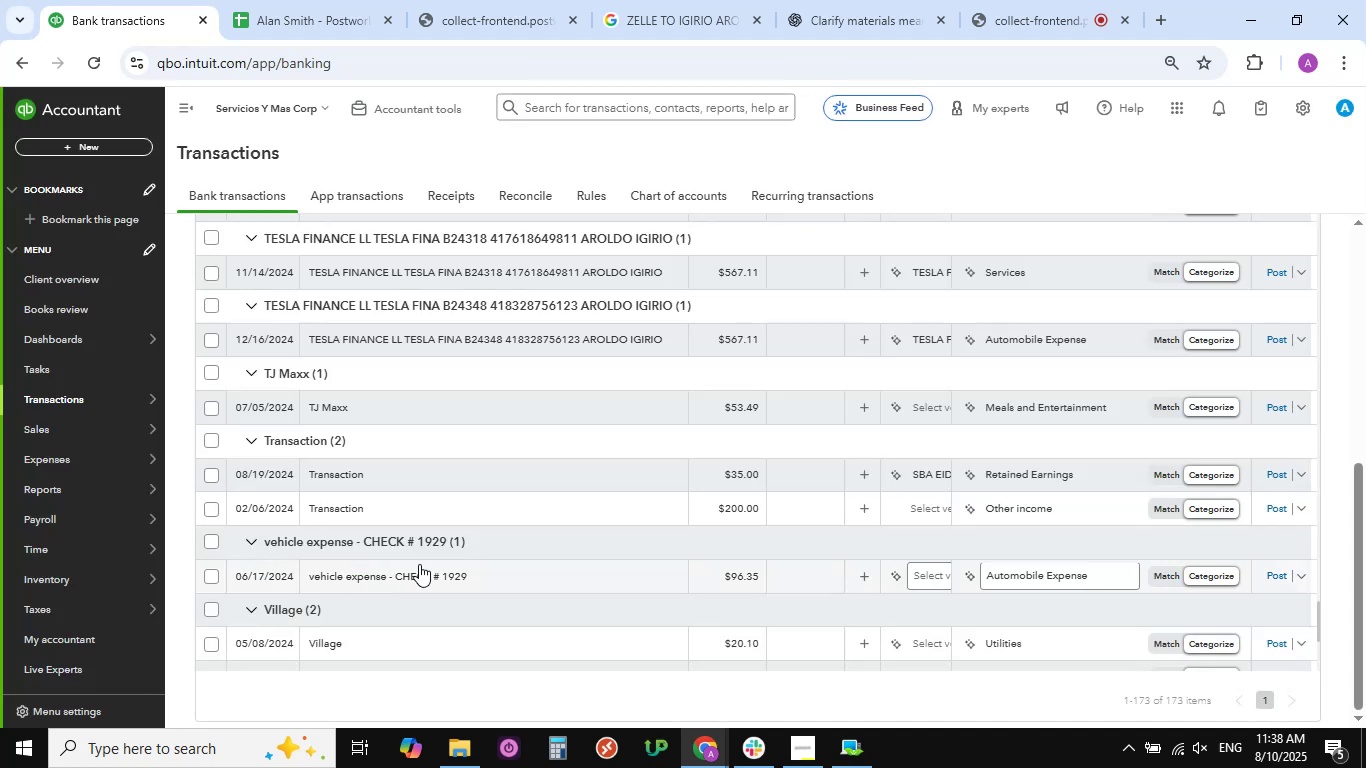 
scroll: coordinate [554, 500], scroll_direction: up, amount: 10.0
 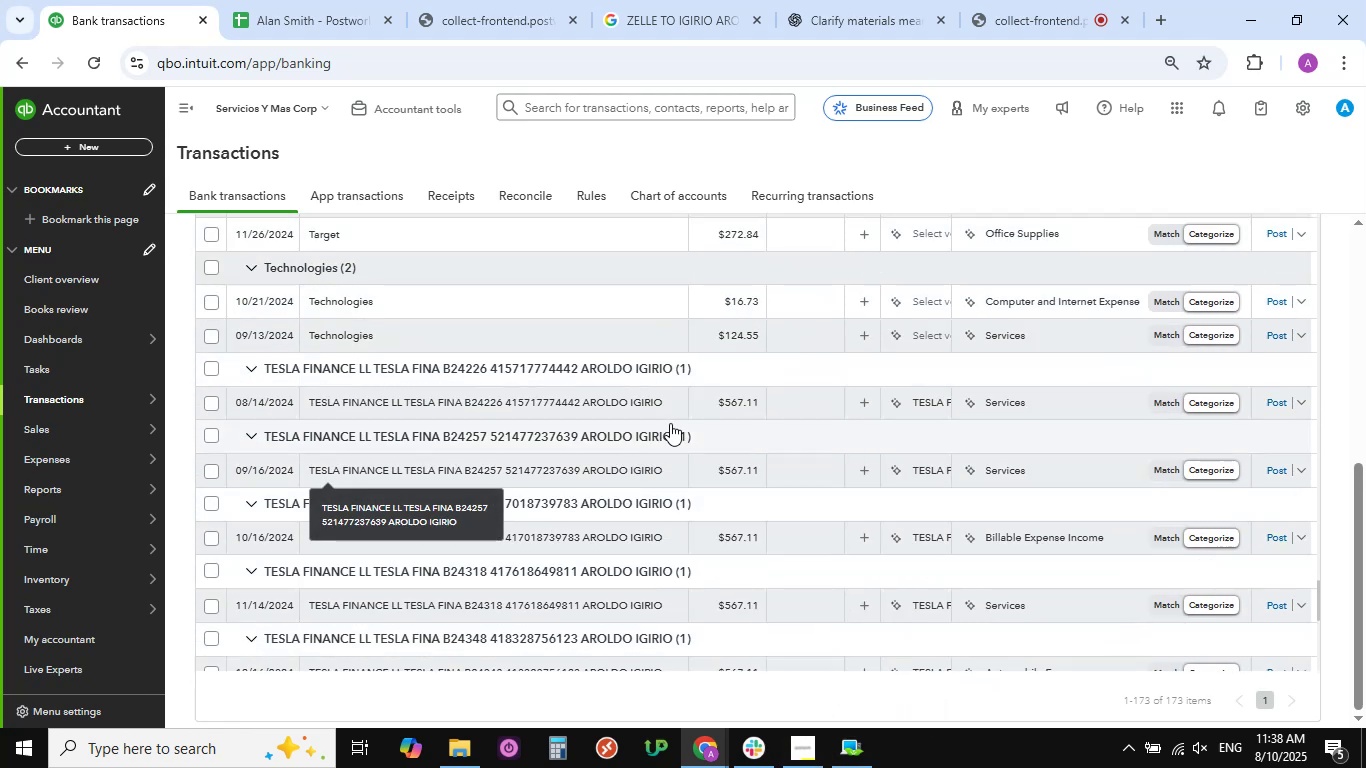 
left_click([651, 402])
 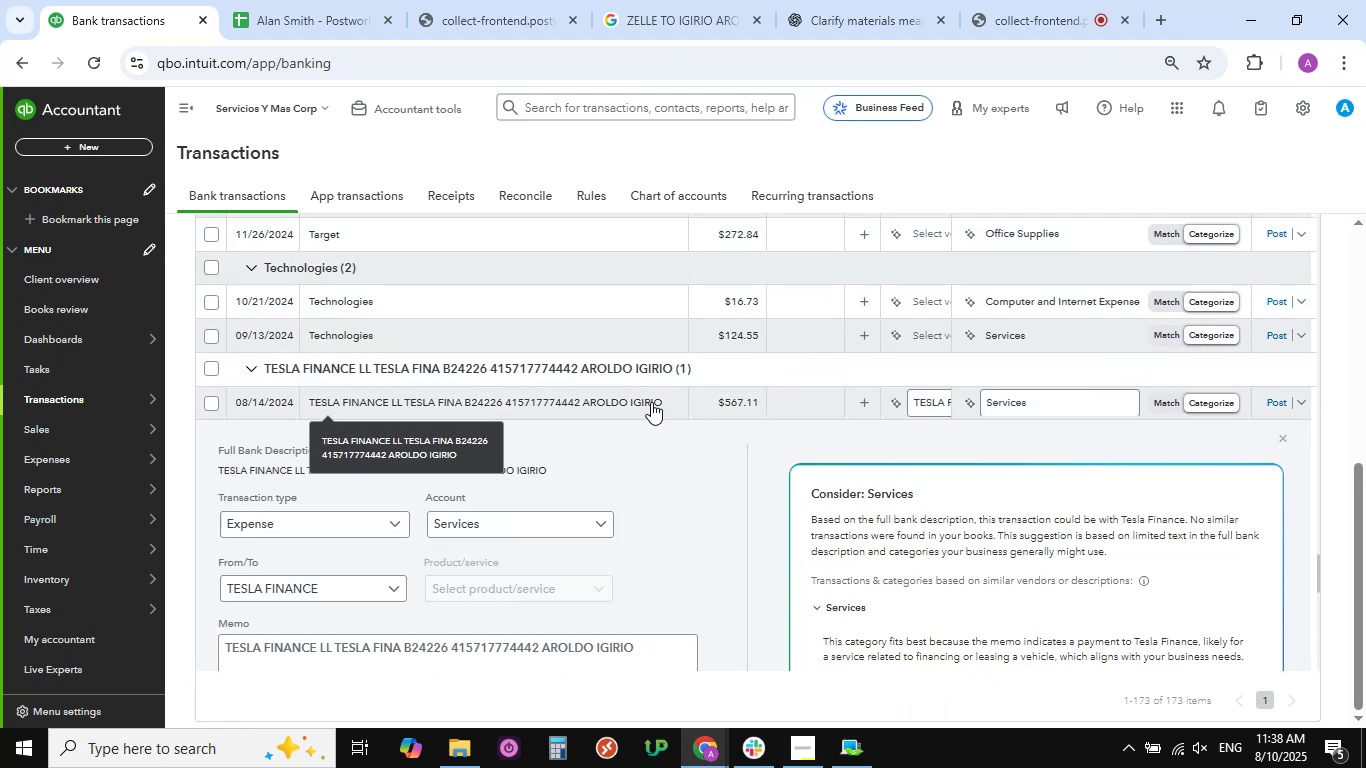 
wait(8.08)
 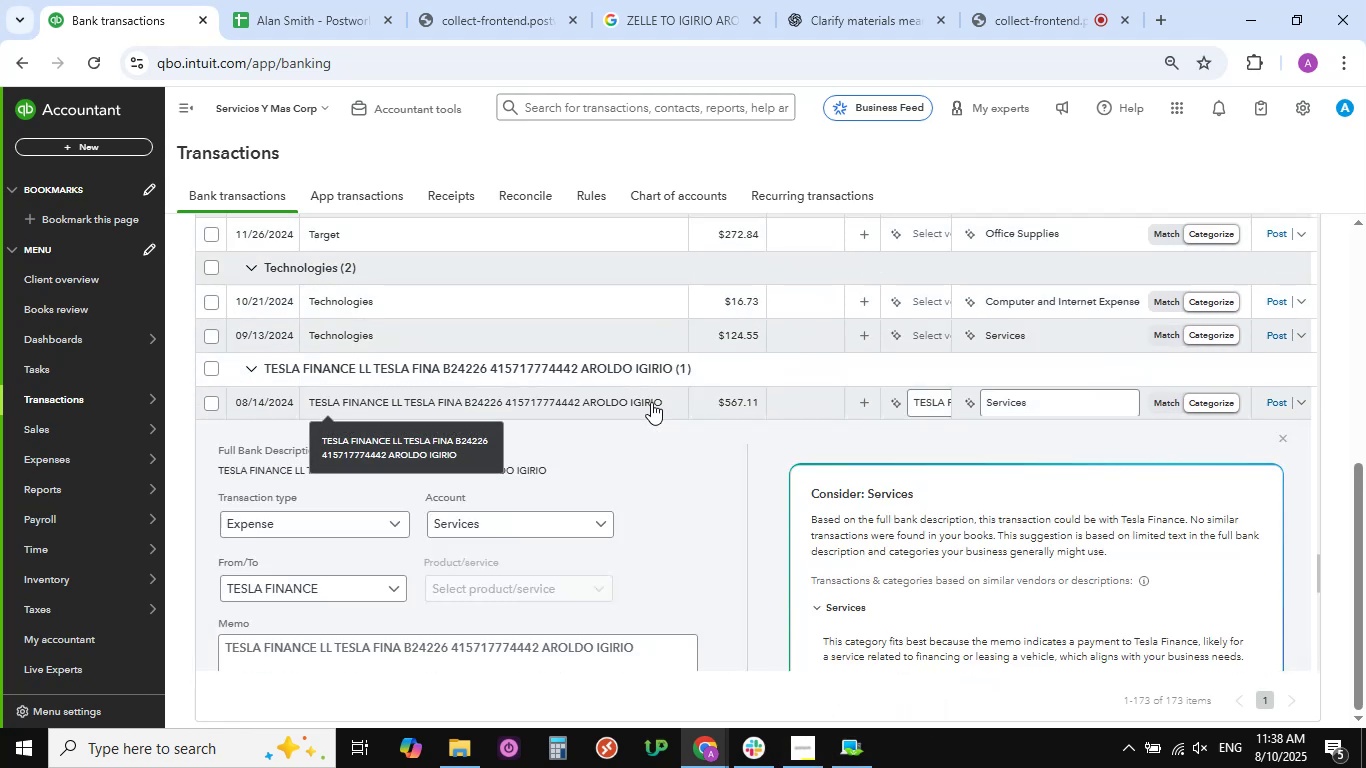 
left_click([604, 520])
 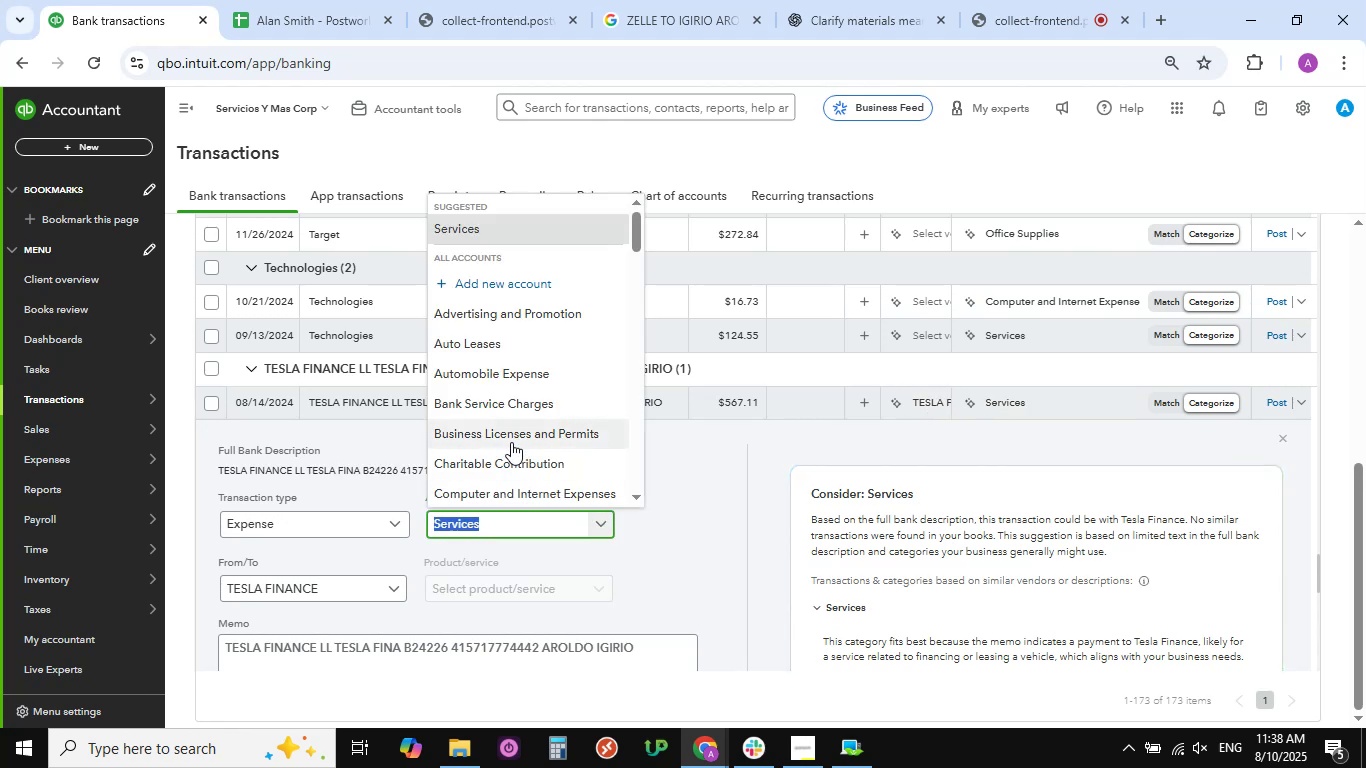 
scroll: coordinate [511, 442], scroll_direction: down, amount: 2.0
 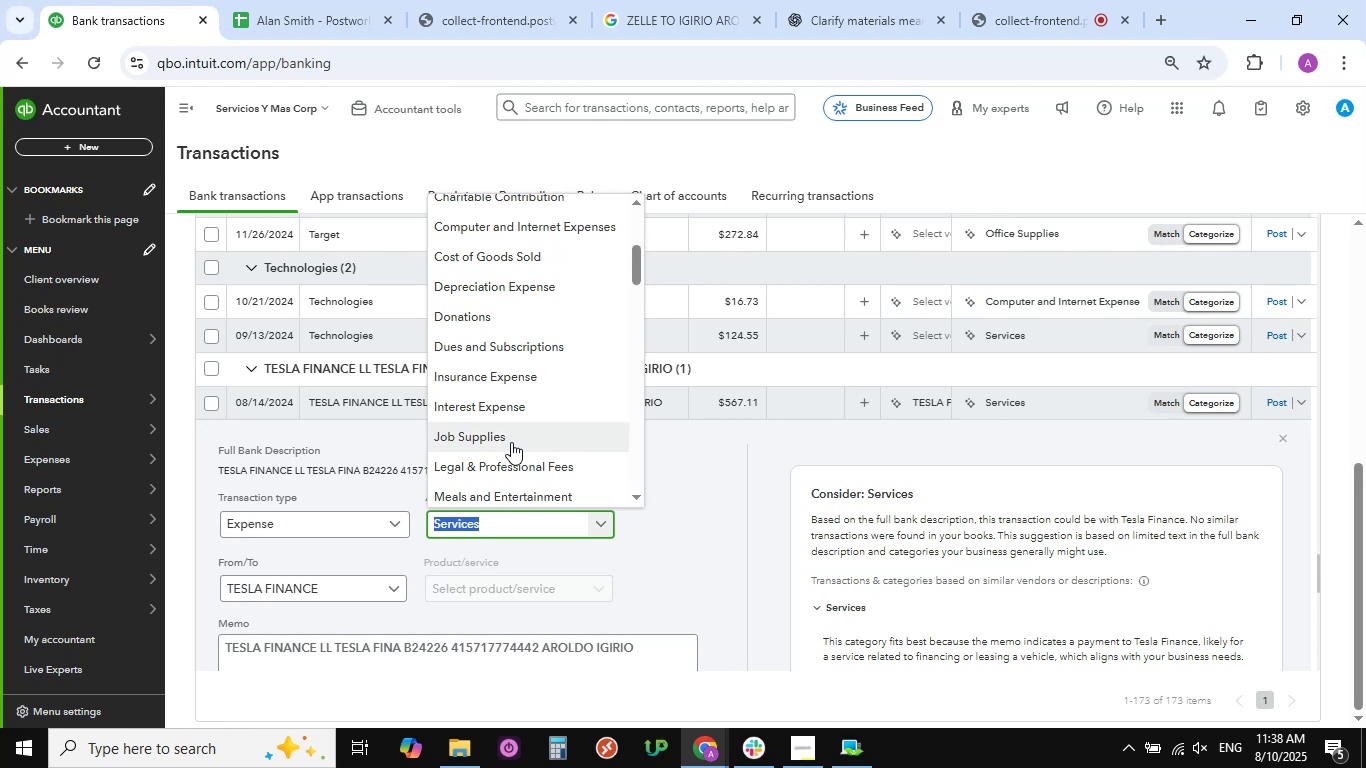 
wait(6.06)
 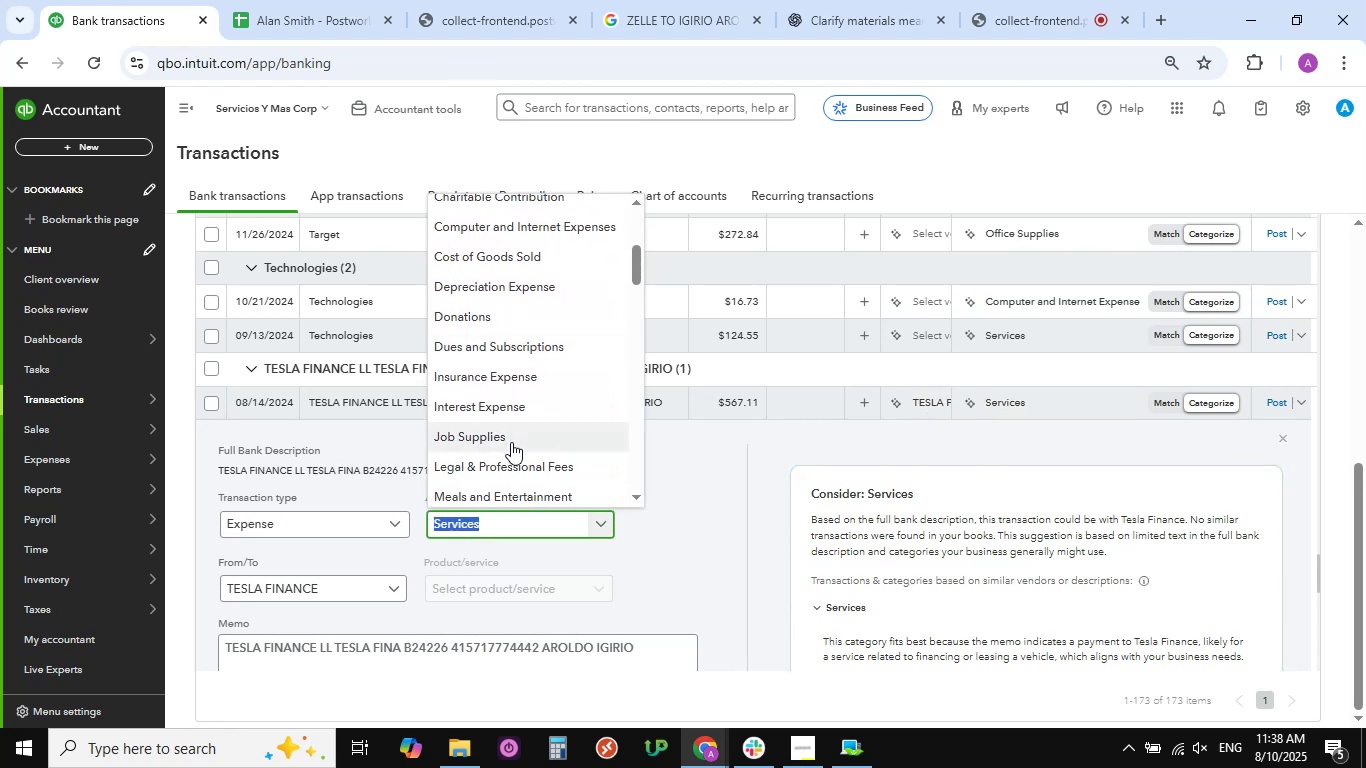 
scroll: coordinate [511, 442], scroll_direction: down, amount: 4.0
 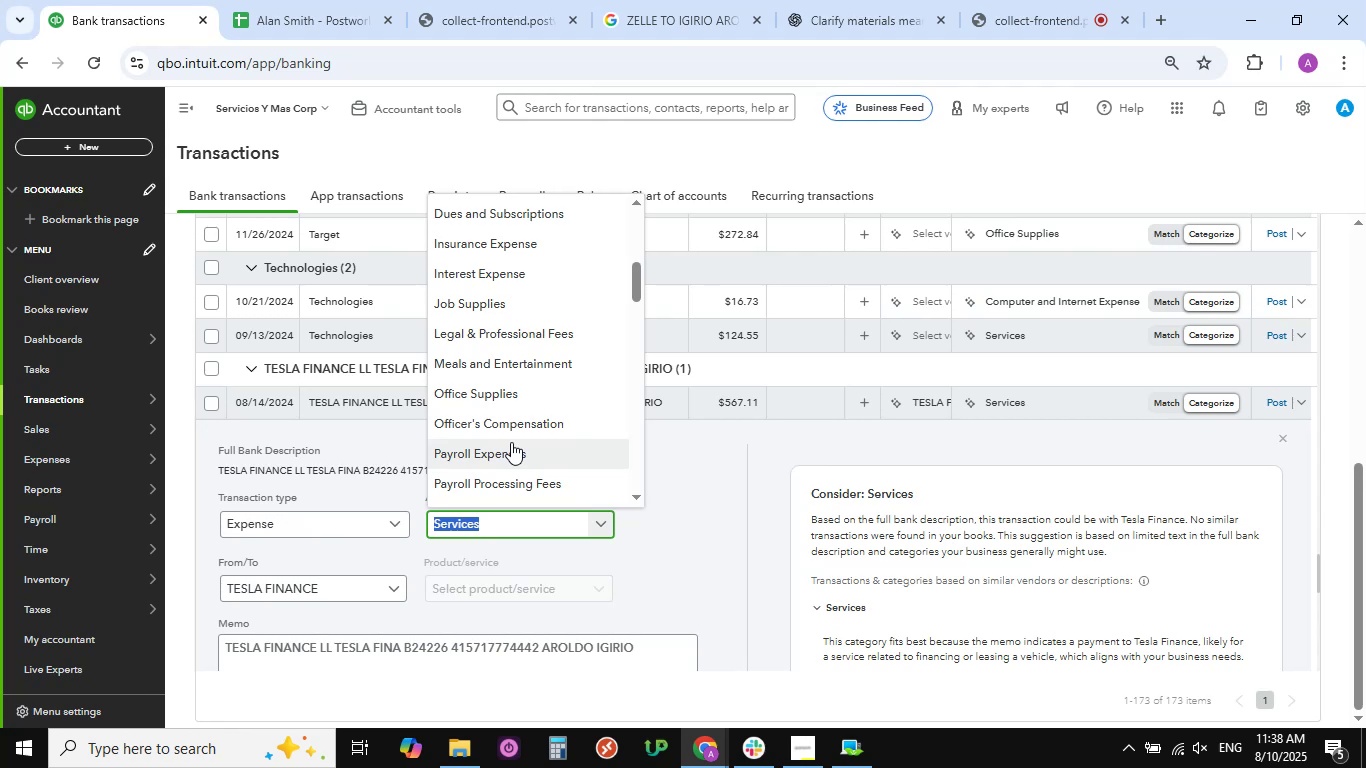 
wait(13.13)
 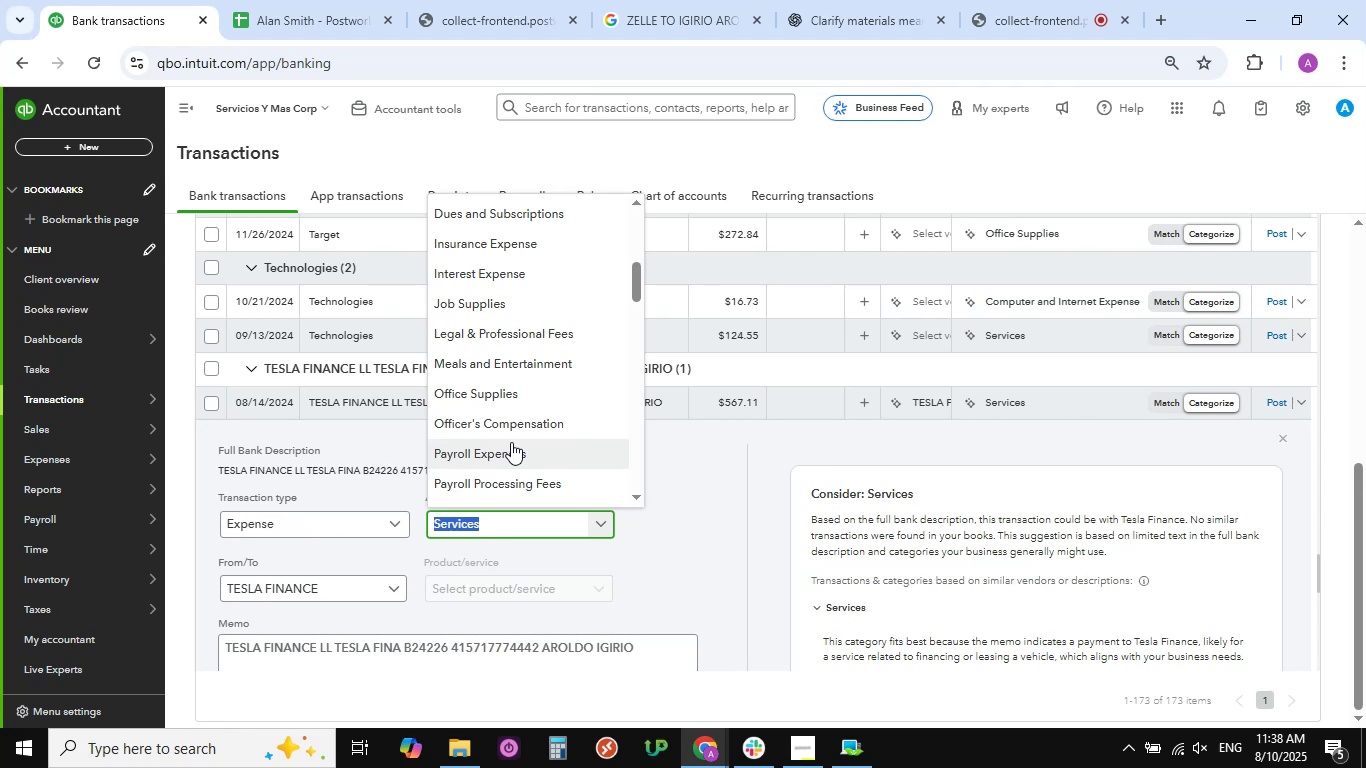 
scroll: coordinate [511, 442], scroll_direction: down, amount: 6.0
 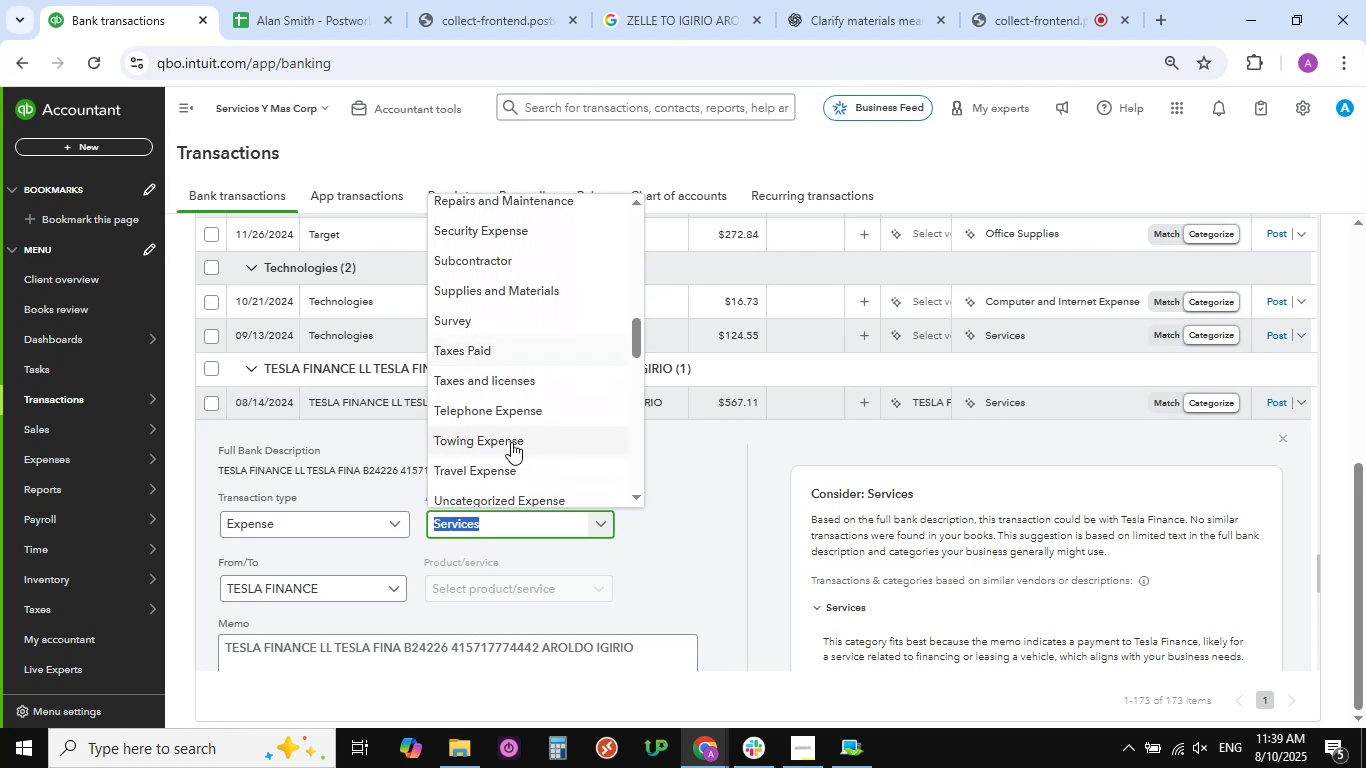 
scroll: coordinate [511, 442], scroll_direction: up, amount: 9.0
 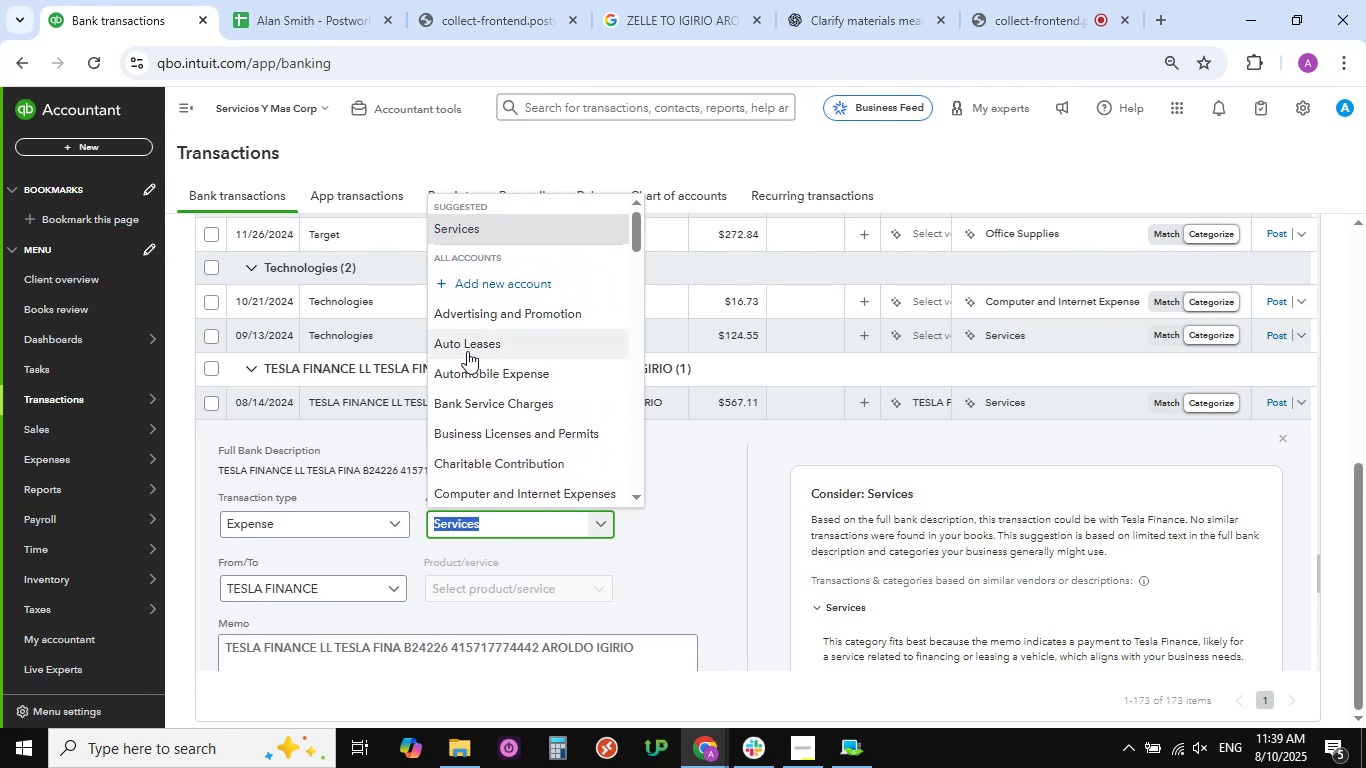 
left_click([468, 348])
 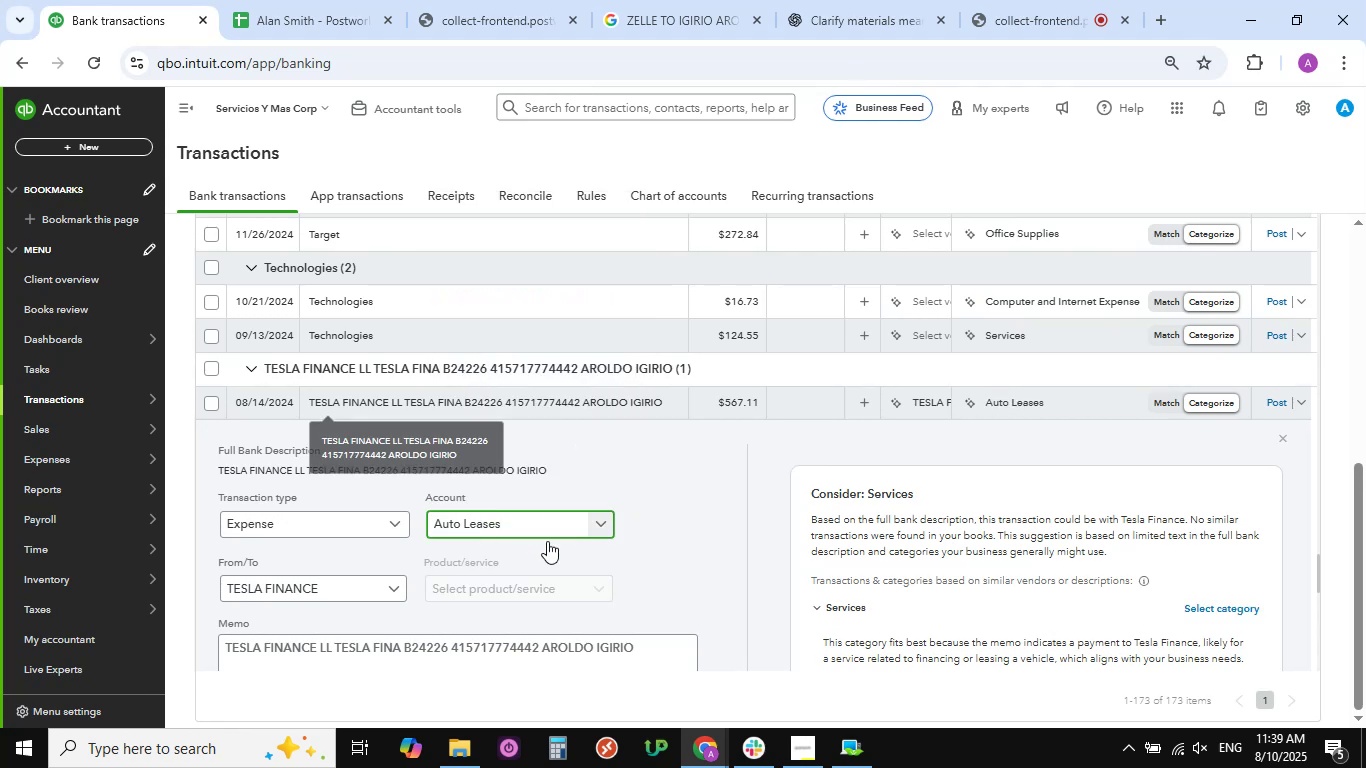 
scroll: coordinate [552, 546], scroll_direction: down, amount: 8.0
 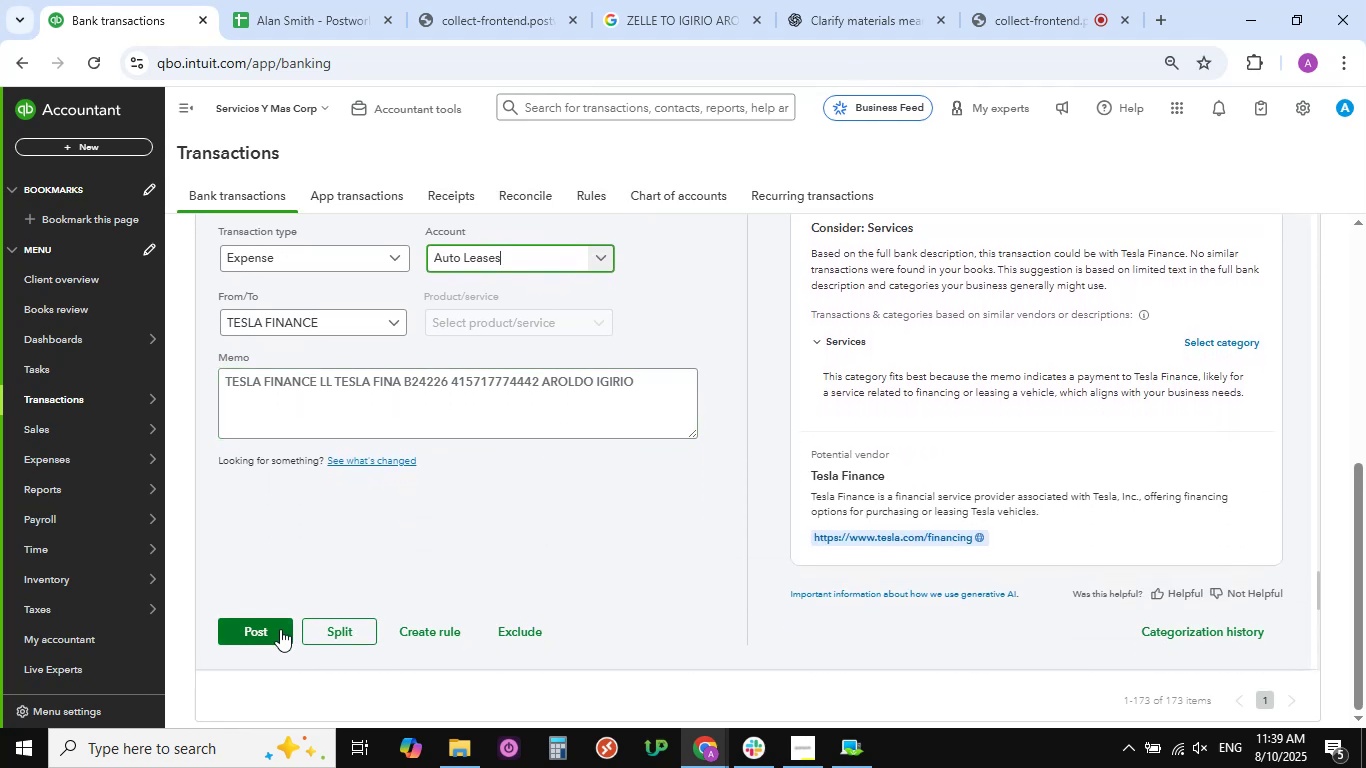 
left_click([279, 629])
 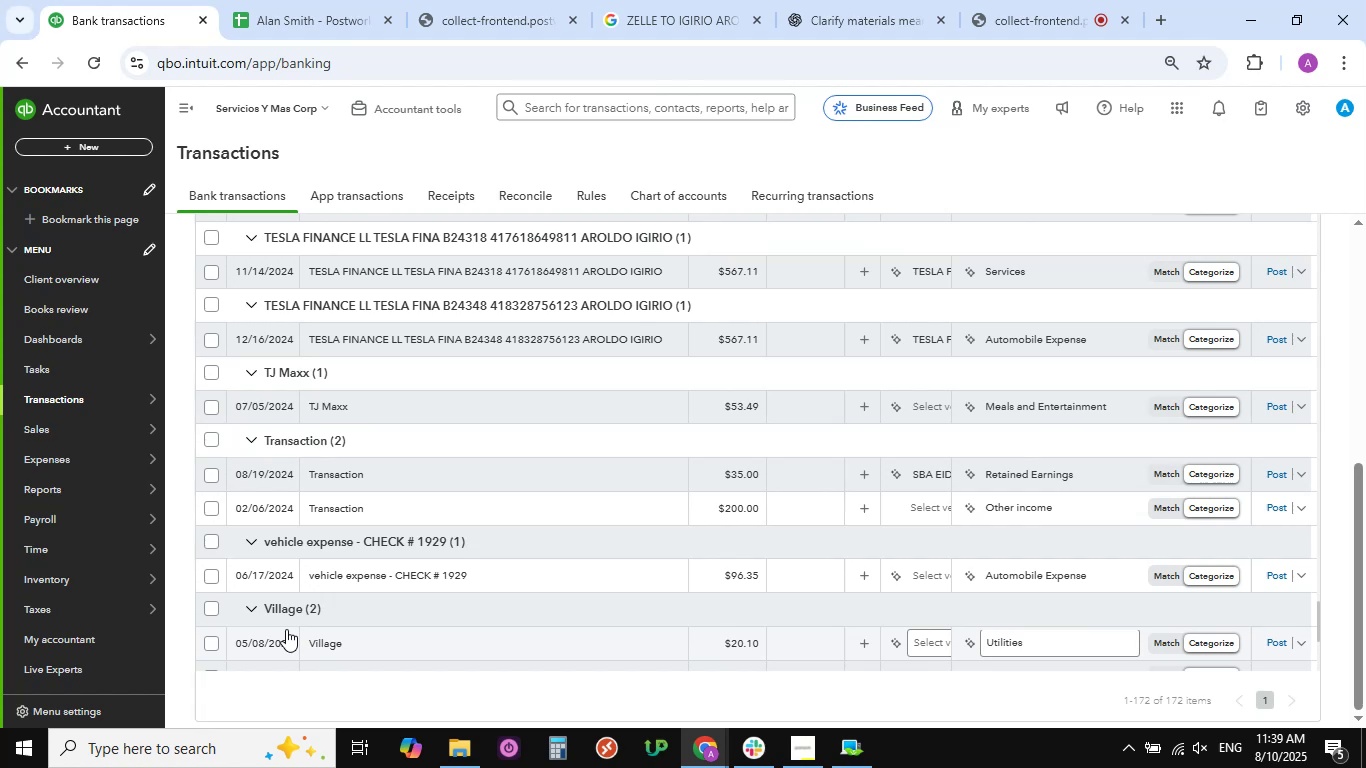 
wait(25.9)
 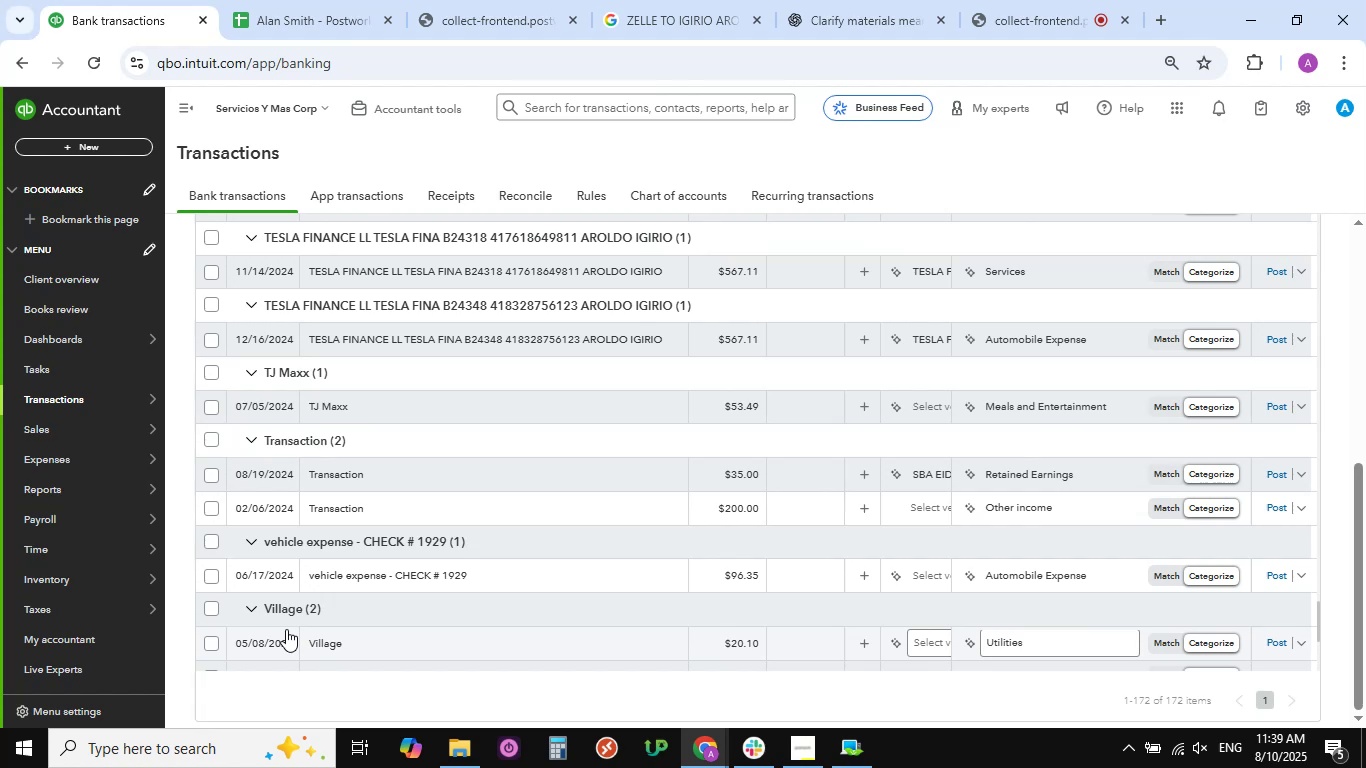 
scroll: coordinate [361, 507], scroll_direction: up, amount: 7.0
 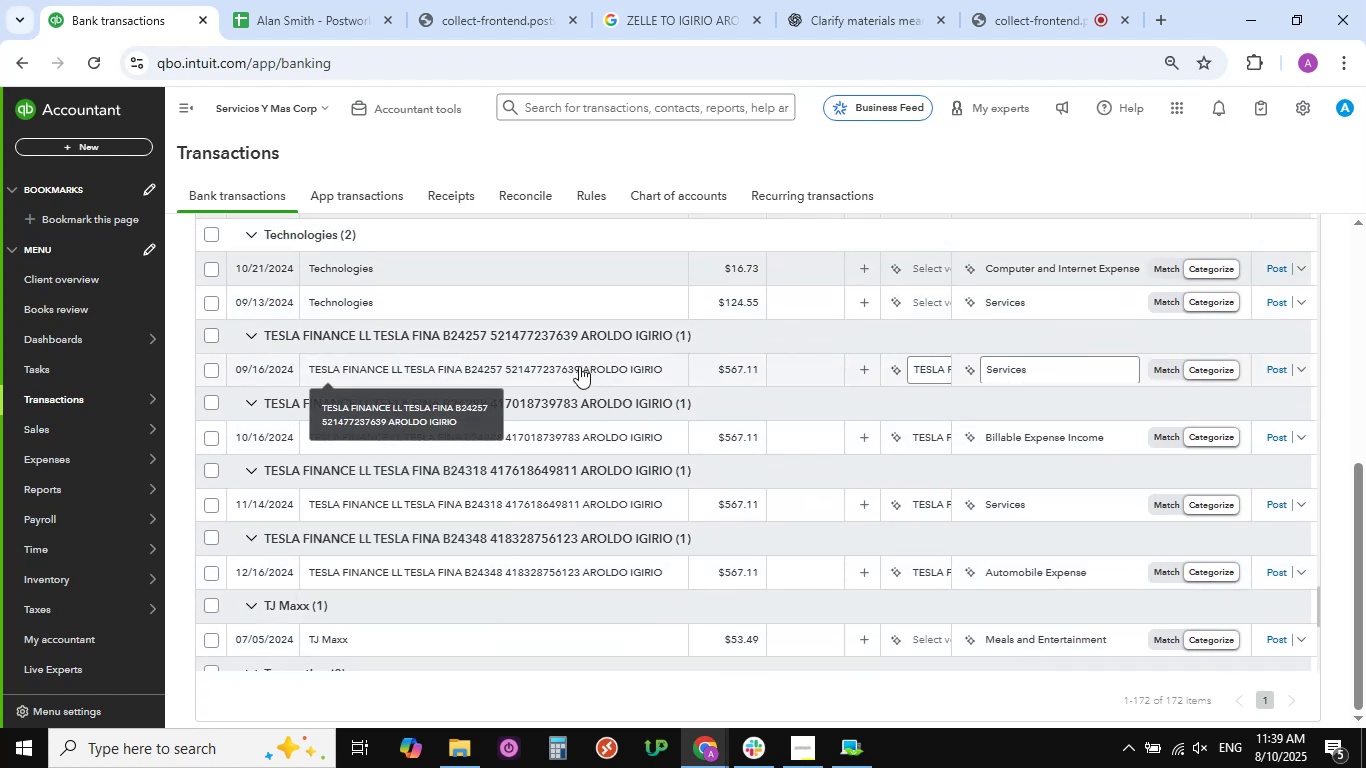 
left_click([578, 366])
 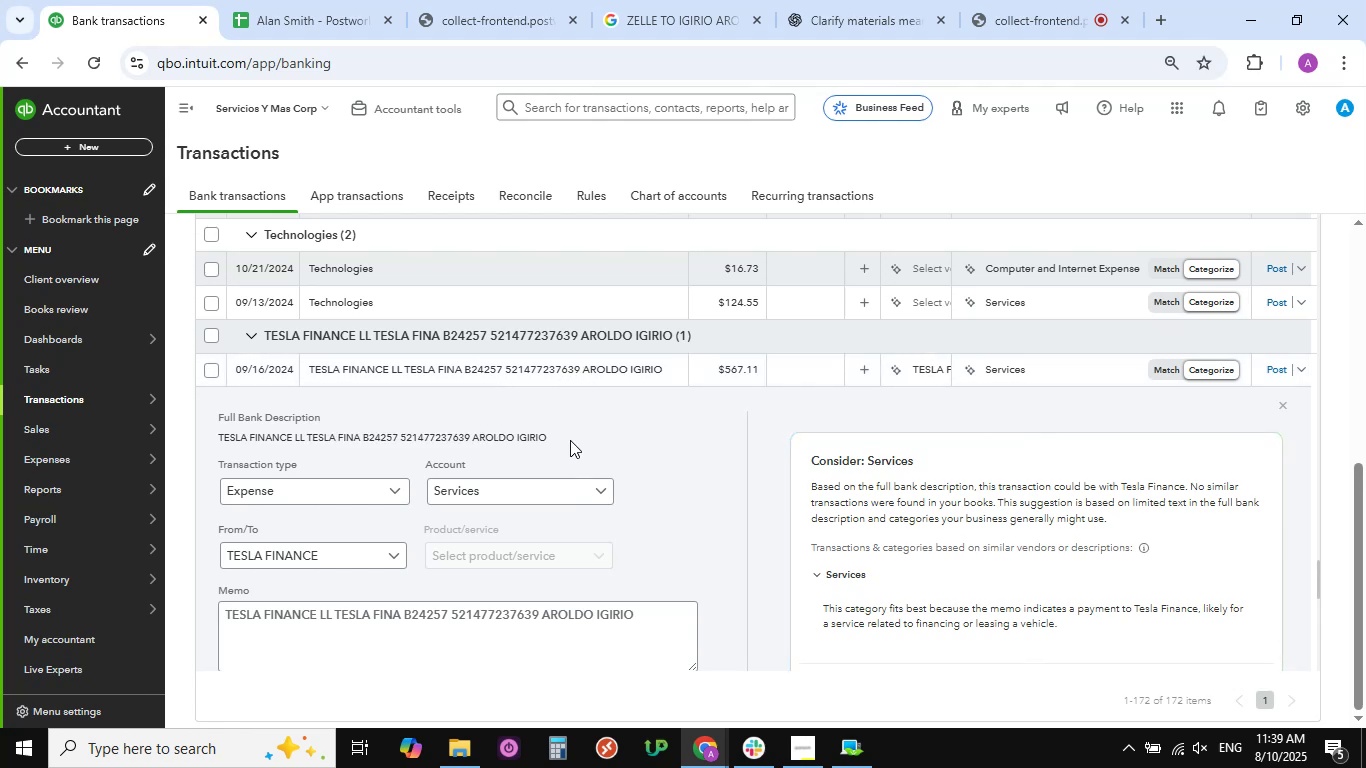 
wait(6.15)
 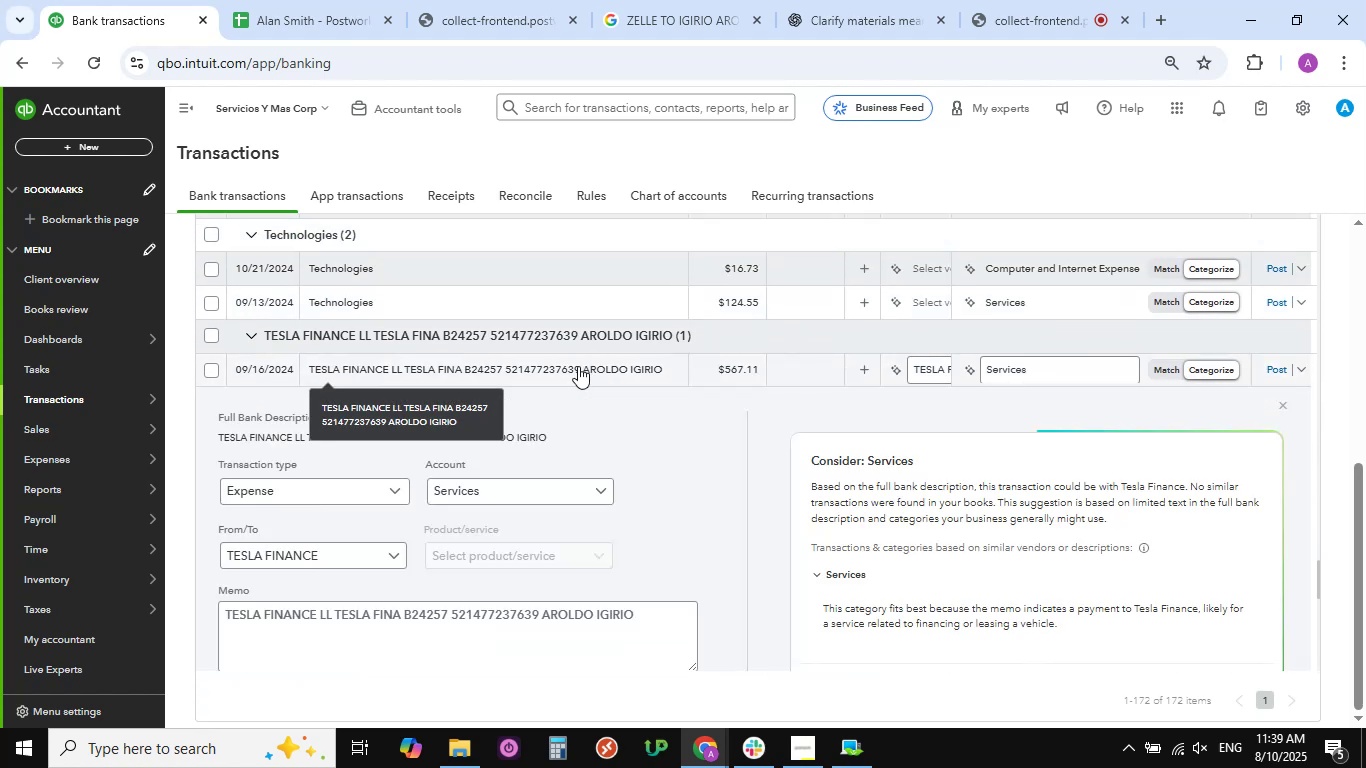 
scroll: coordinate [587, 512], scroll_direction: down, amount: 3.0
 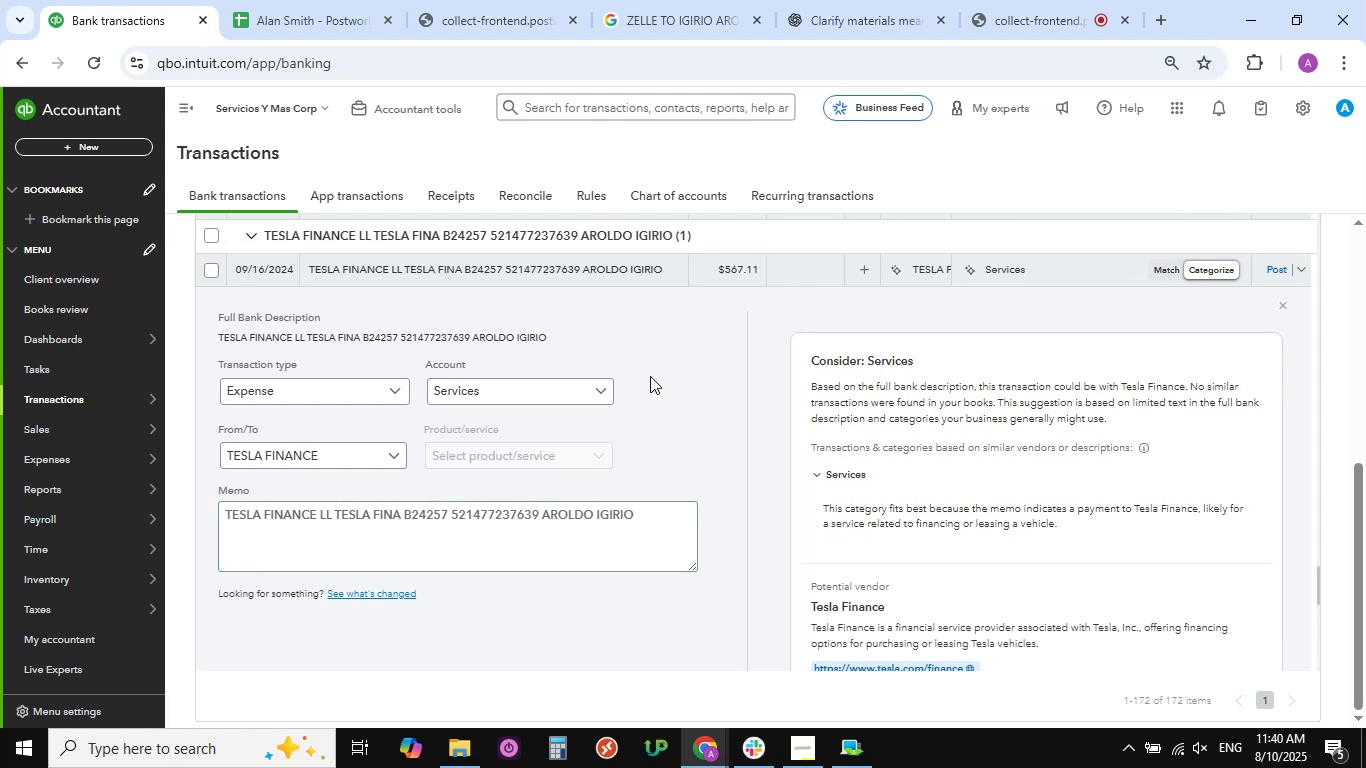 
wait(12.68)
 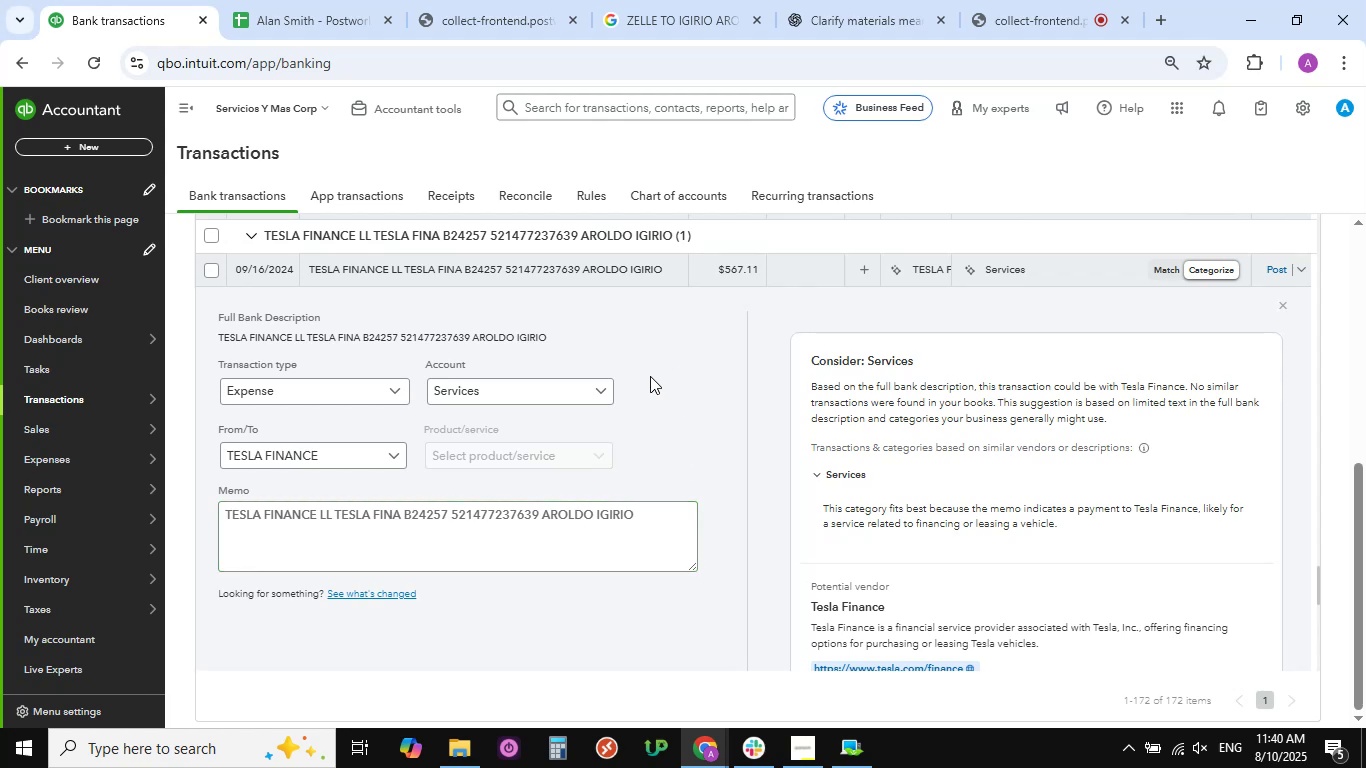 
left_click([605, 387])
 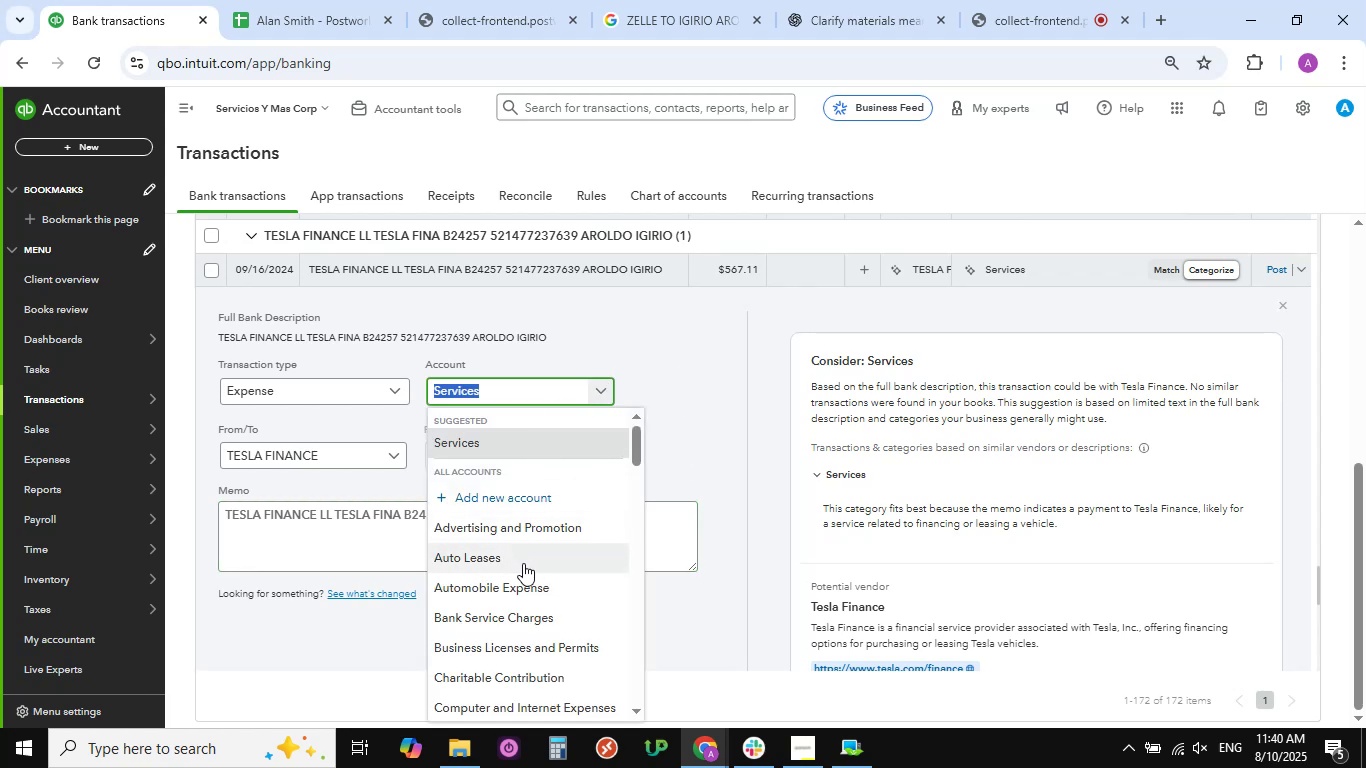 
left_click([523, 559])
 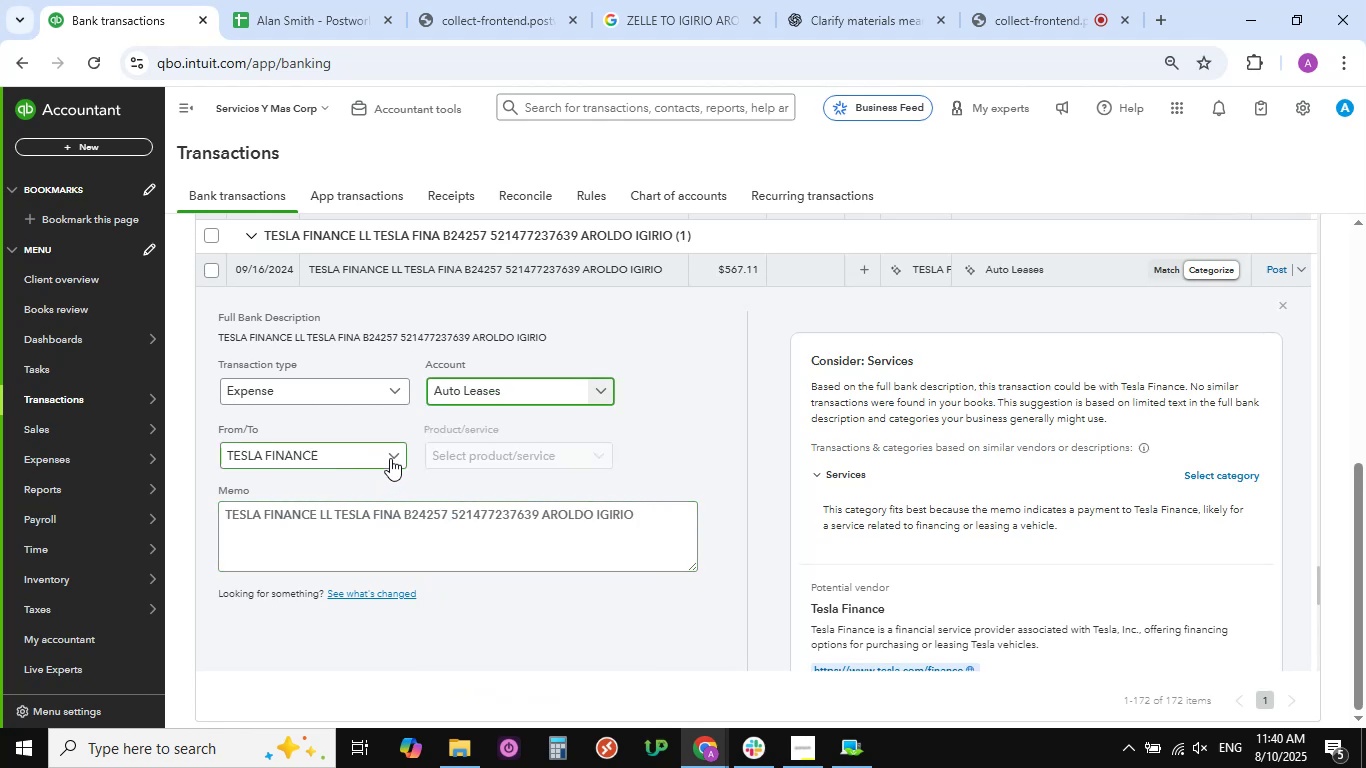 
left_click([394, 458])
 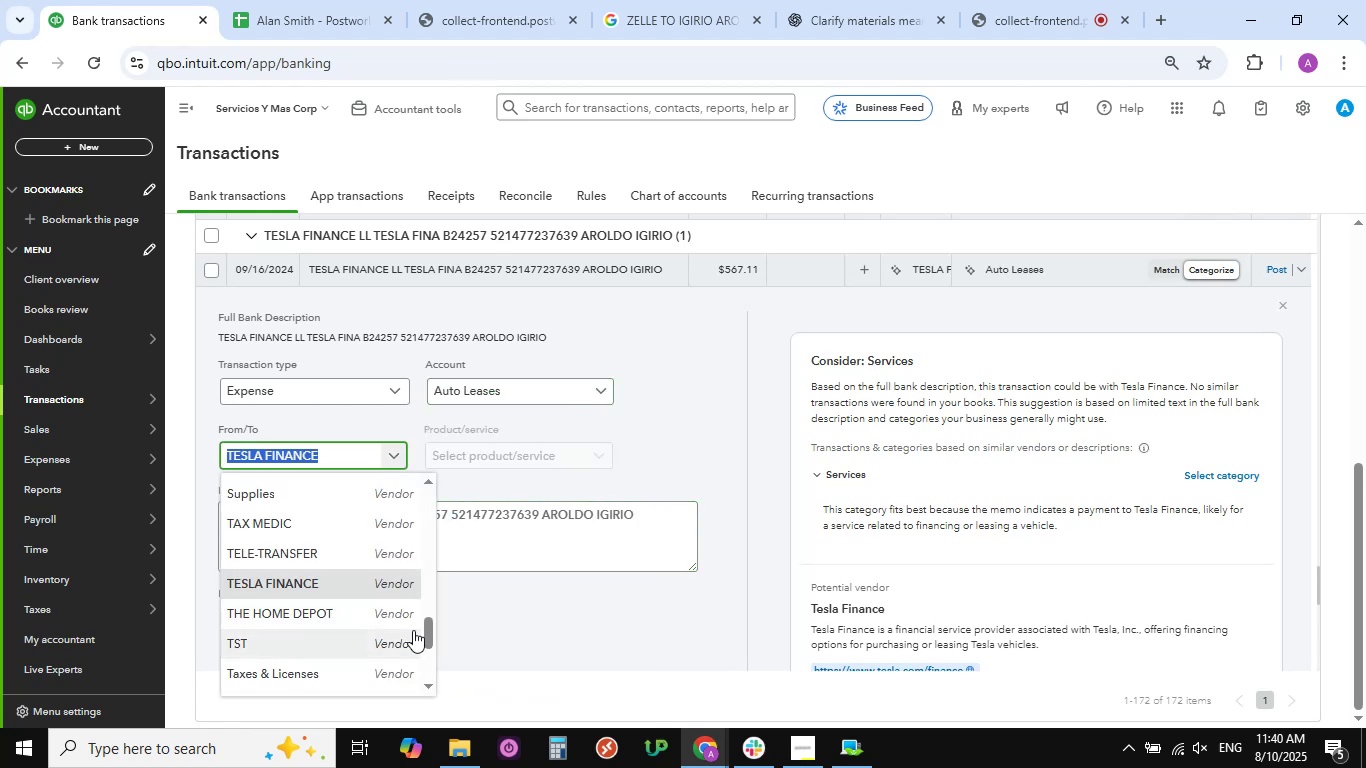 
left_click([675, 617])
 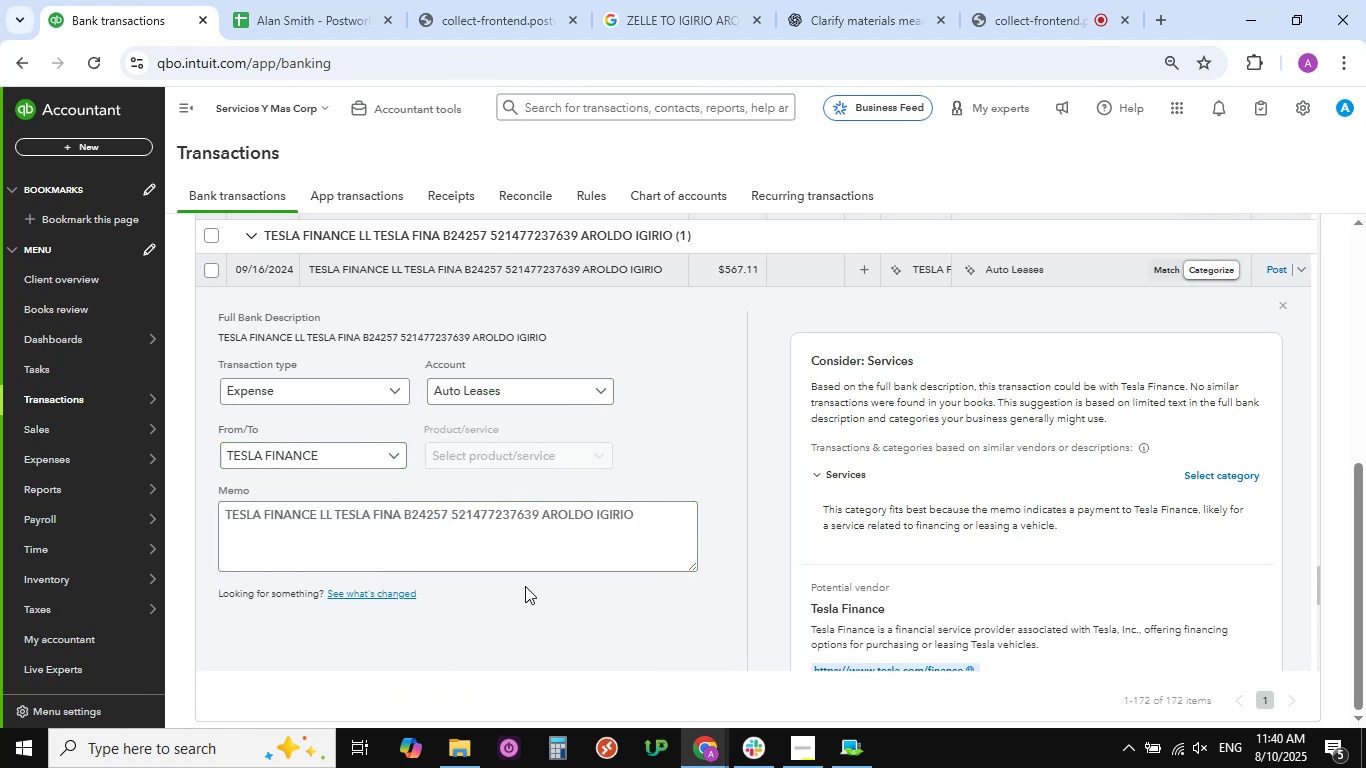 
scroll: coordinate [525, 586], scroll_direction: down, amount: 7.0
 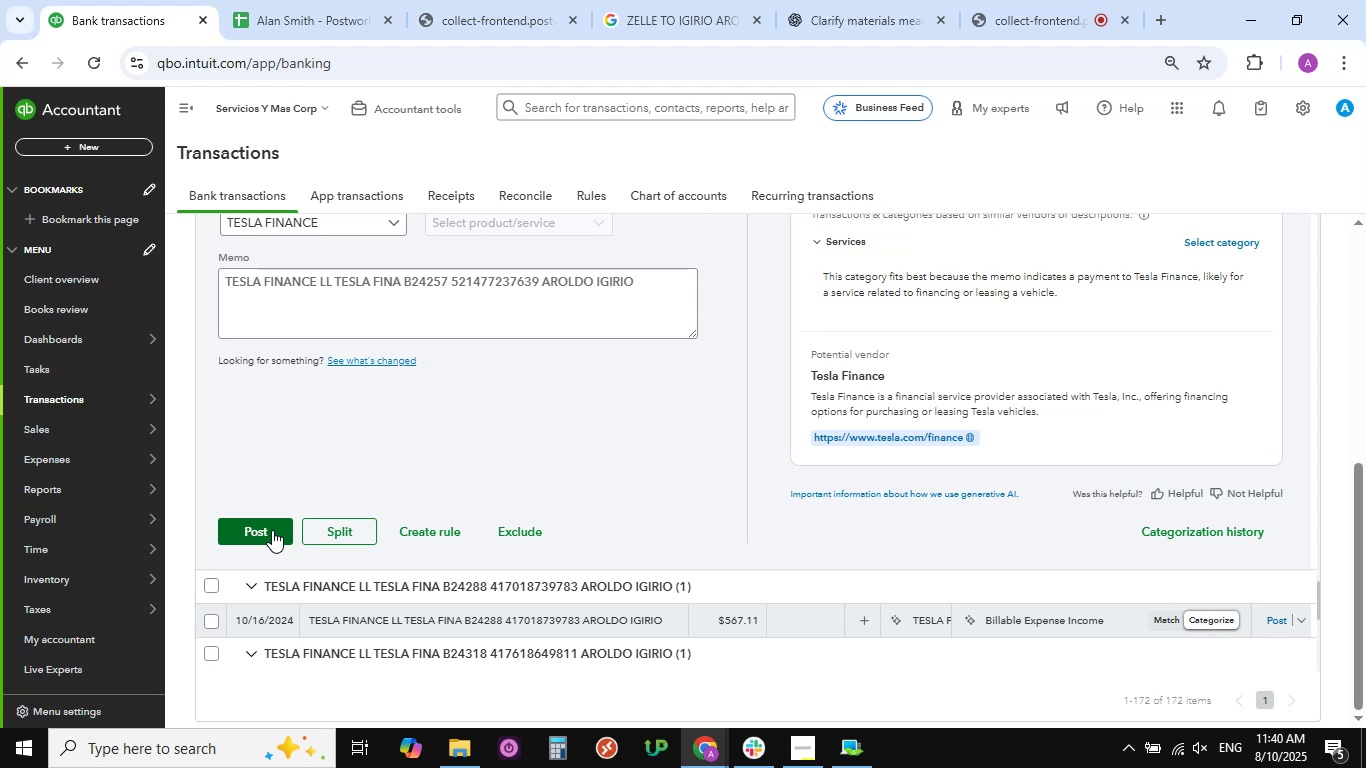 
left_click([272, 530])
 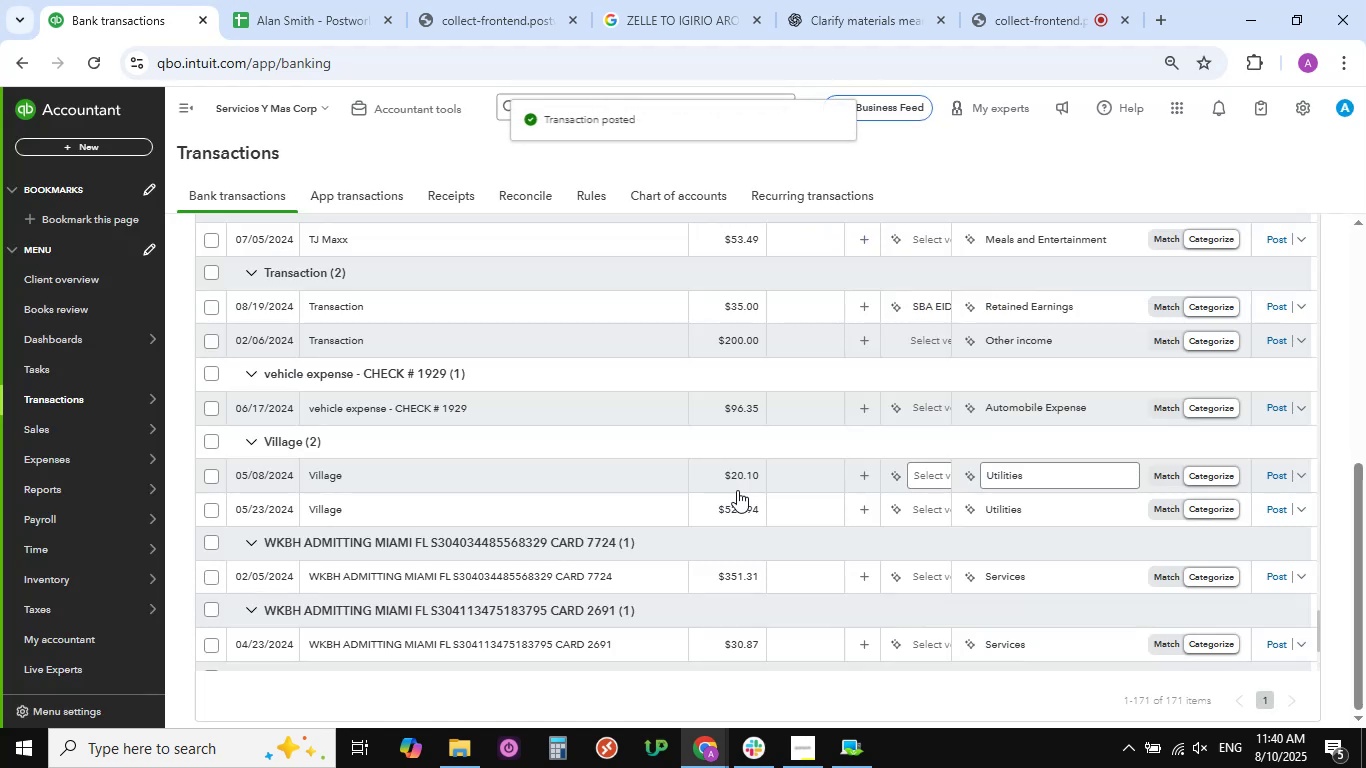 
scroll: coordinate [668, 452], scroll_direction: down, amount: 5.0
 